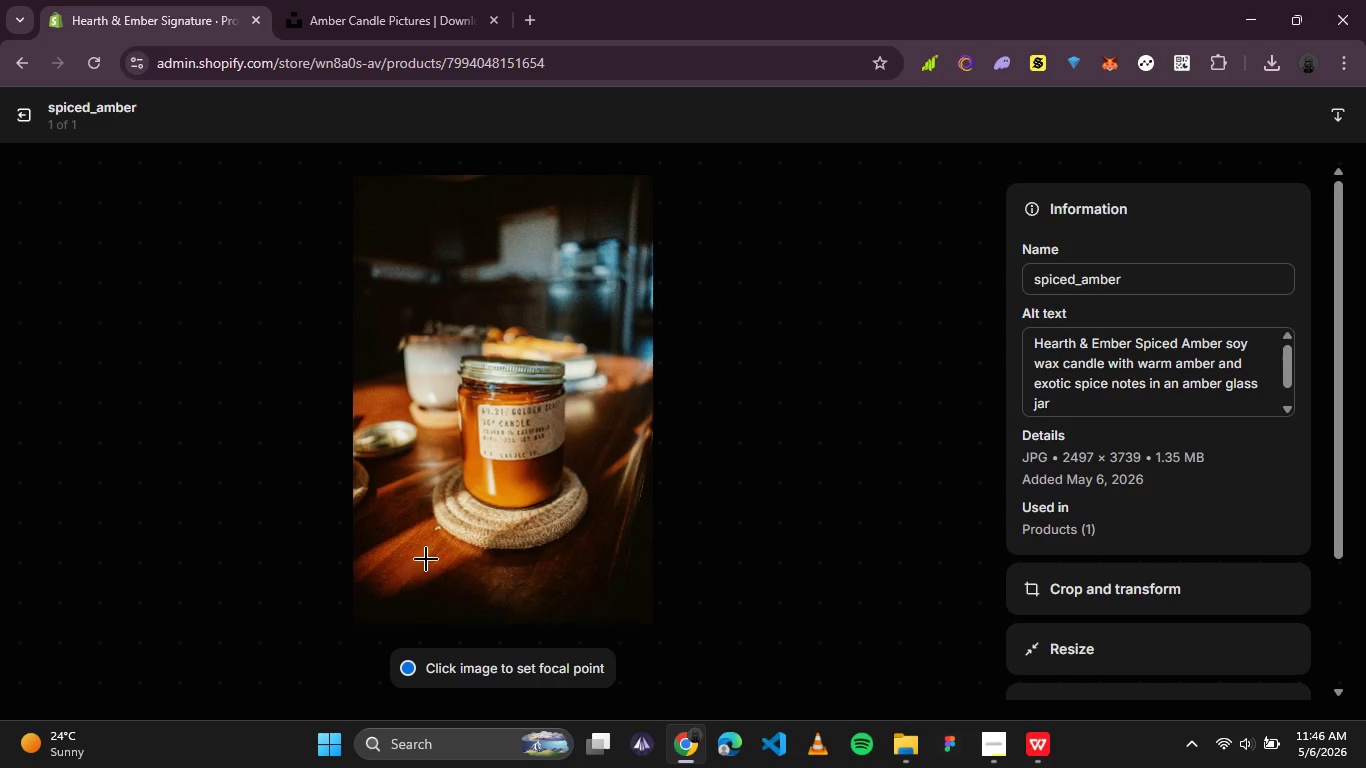 
scroll: coordinate [429, 456], scroll_direction: down, amount: 2.0
 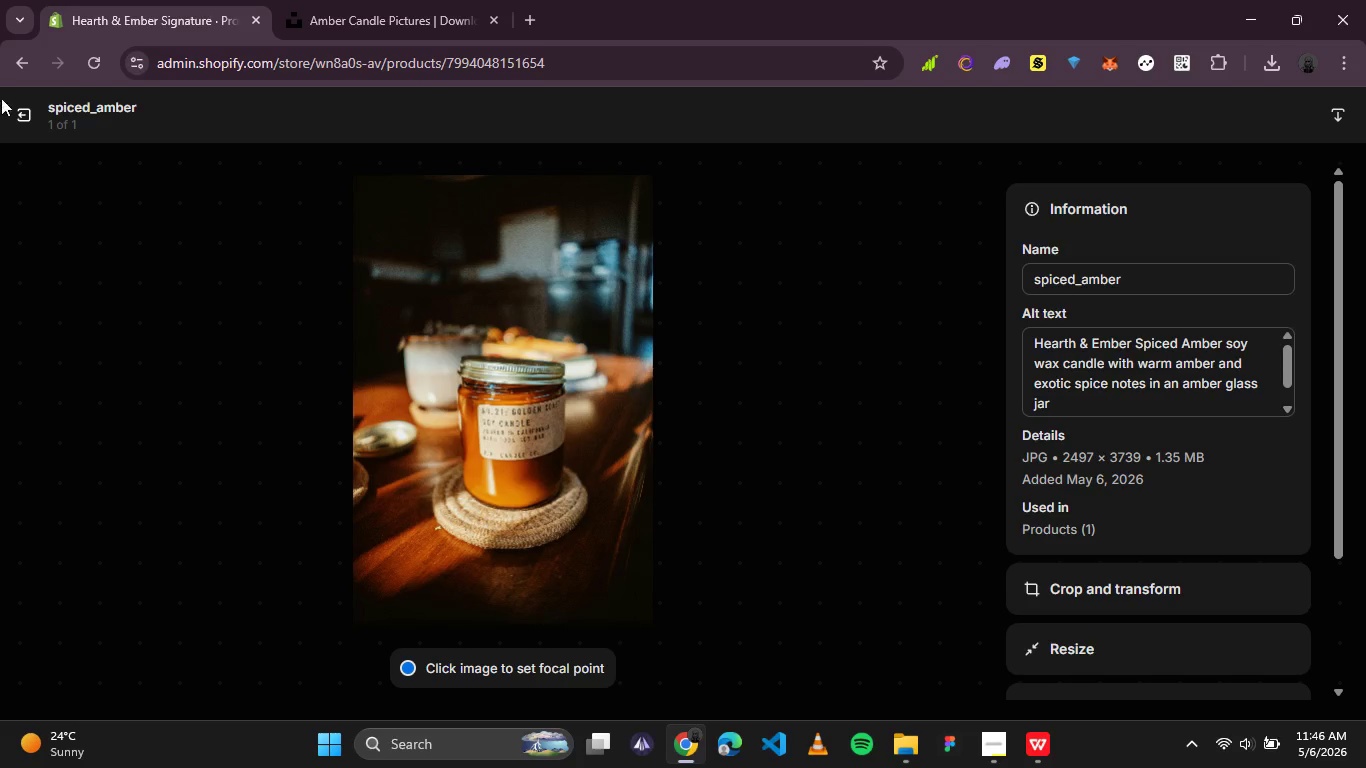 
left_click([21, 115])
 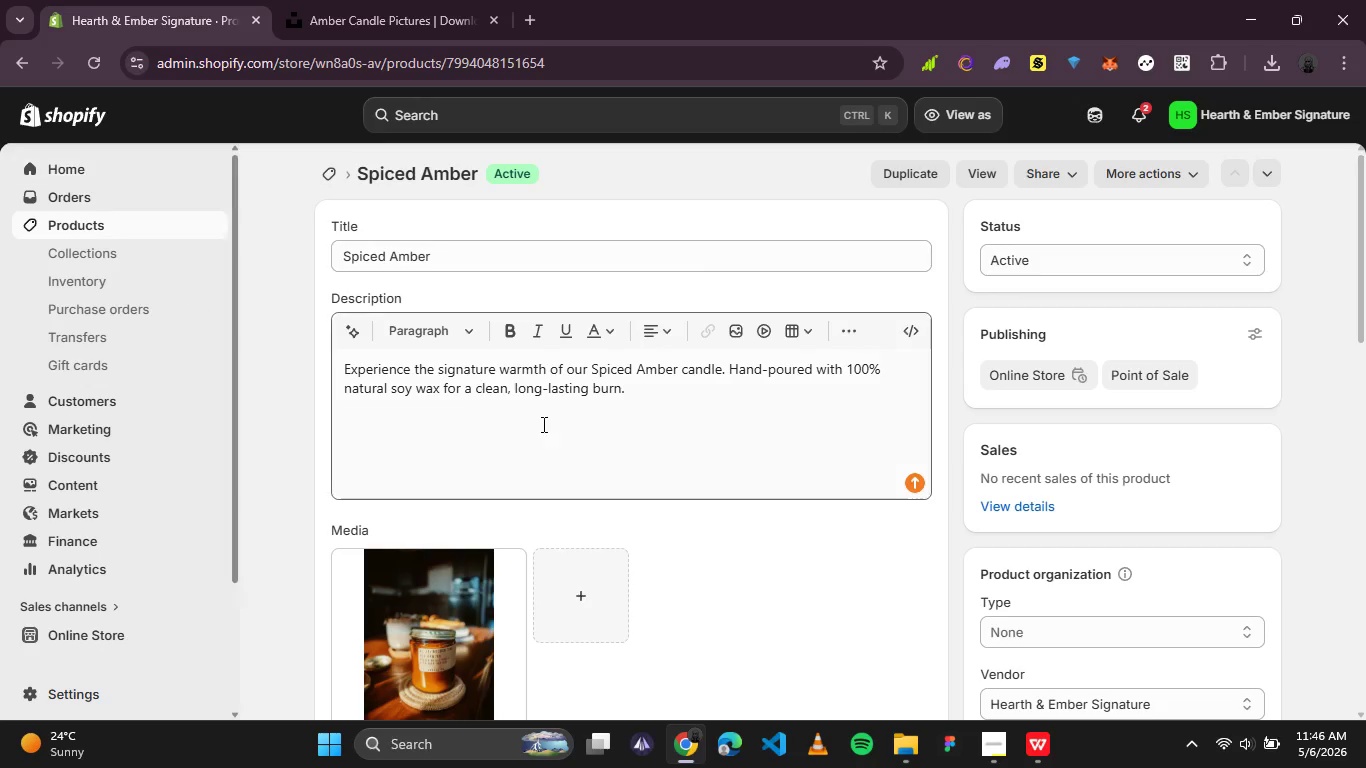 
scroll: coordinate [549, 424], scroll_direction: down, amount: 3.0
 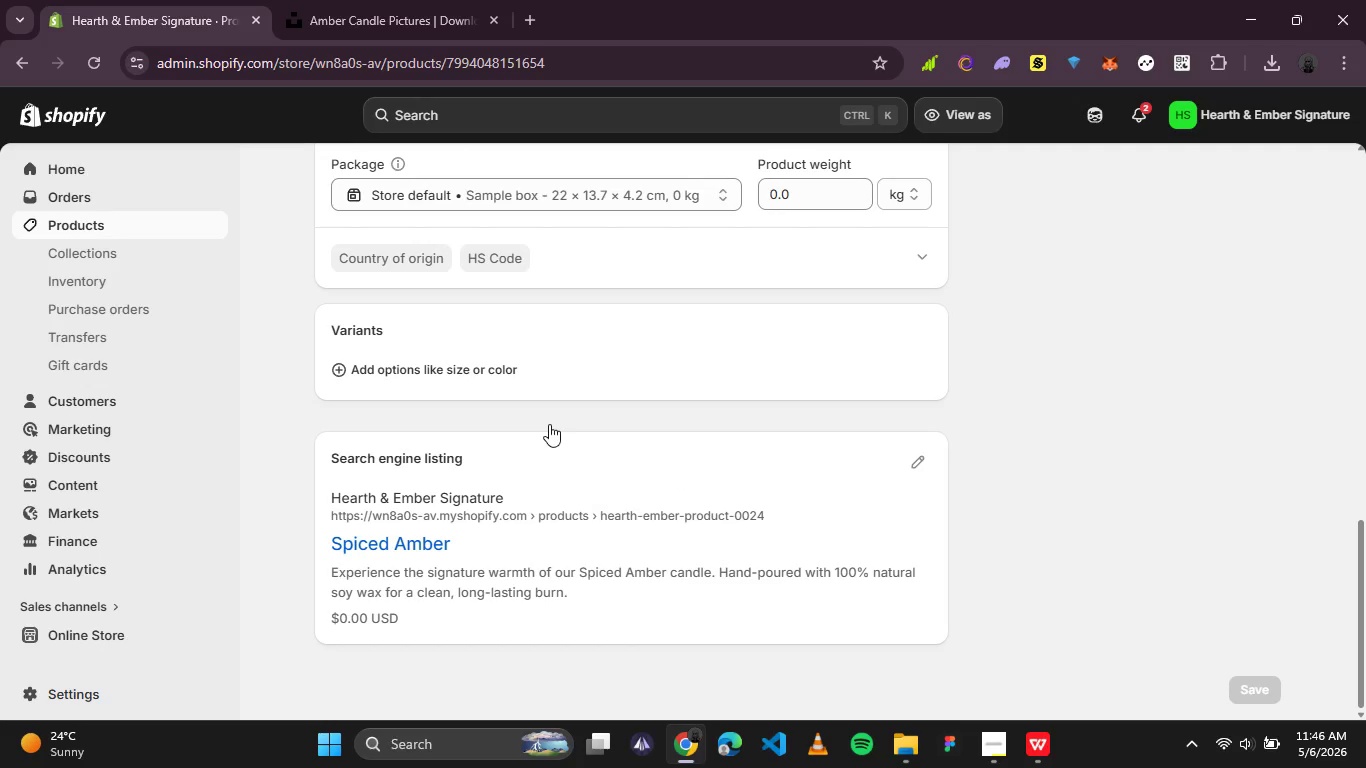 
scroll: coordinate [549, 424], scroll_direction: up, amount: 8.0
 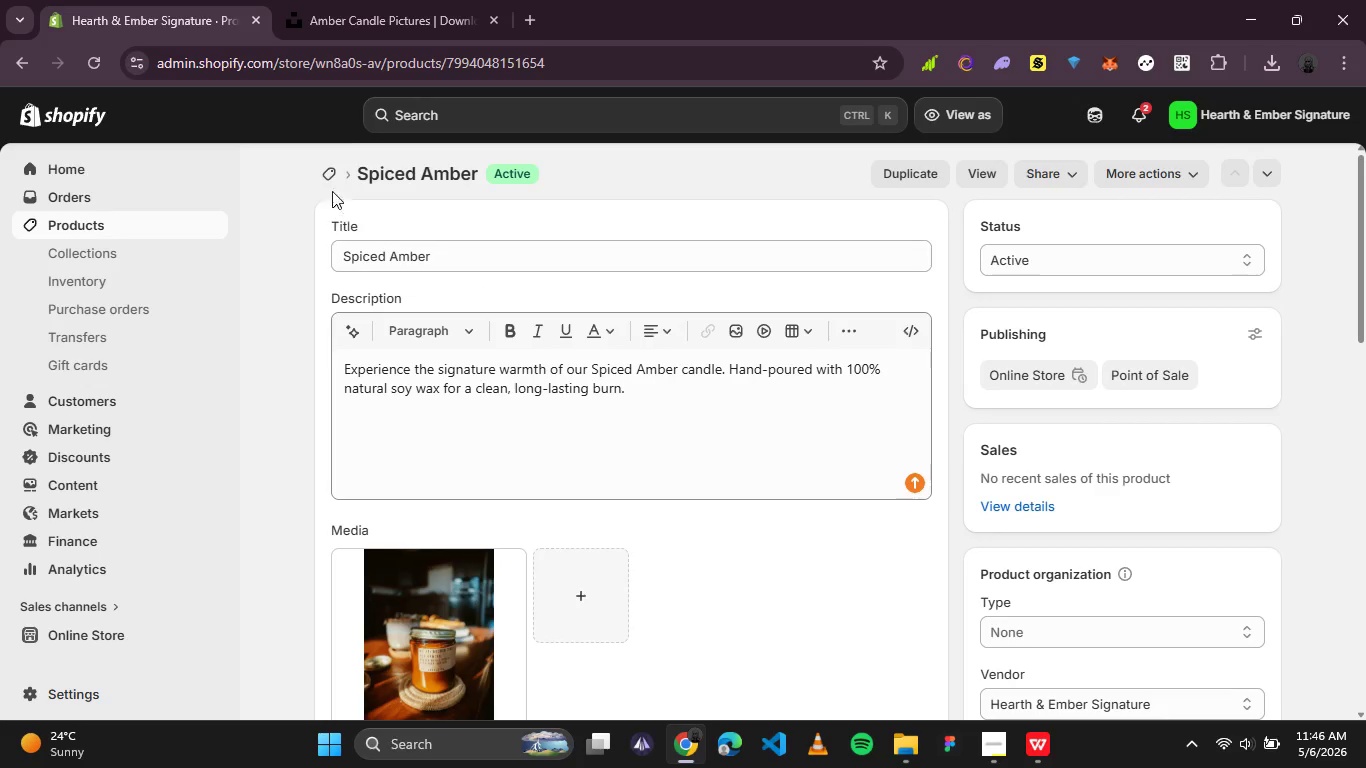 
left_click([329, 171])
 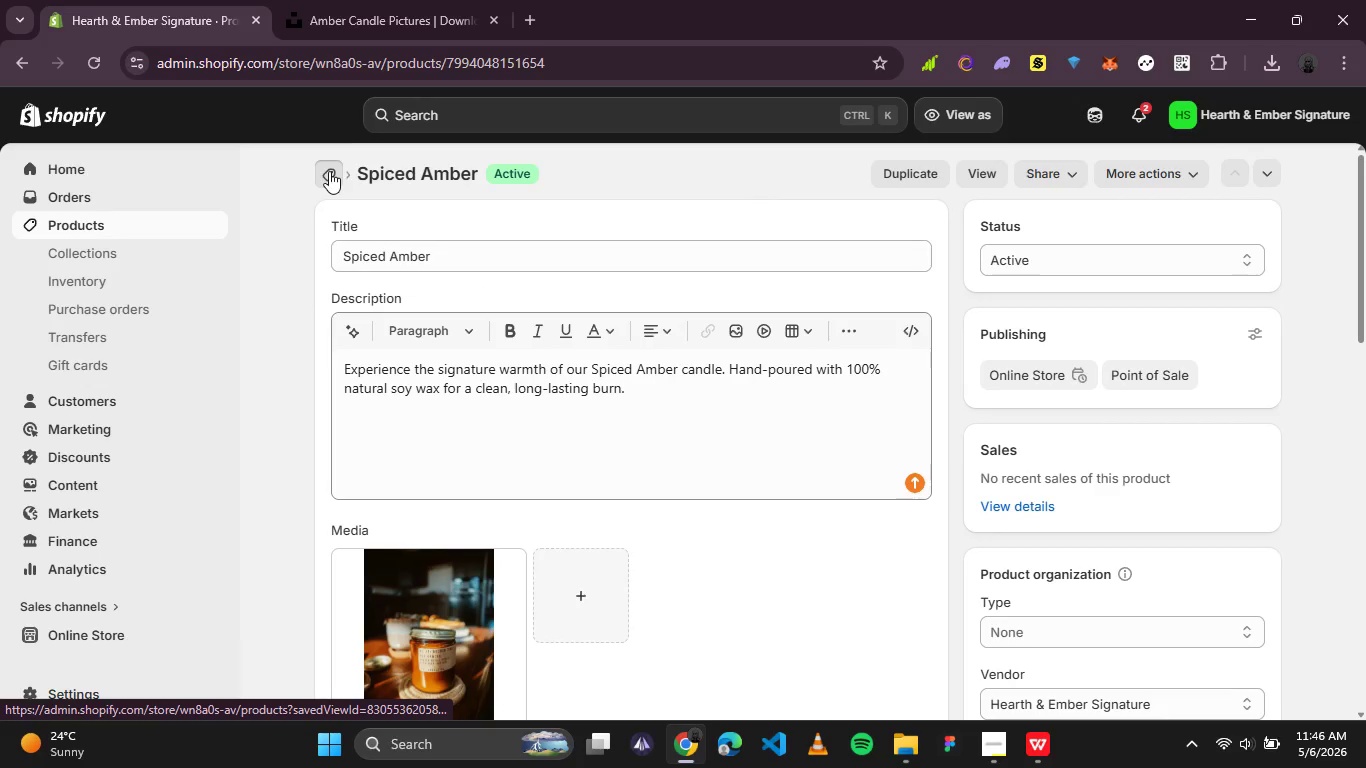 
mouse_move([323, 175])
 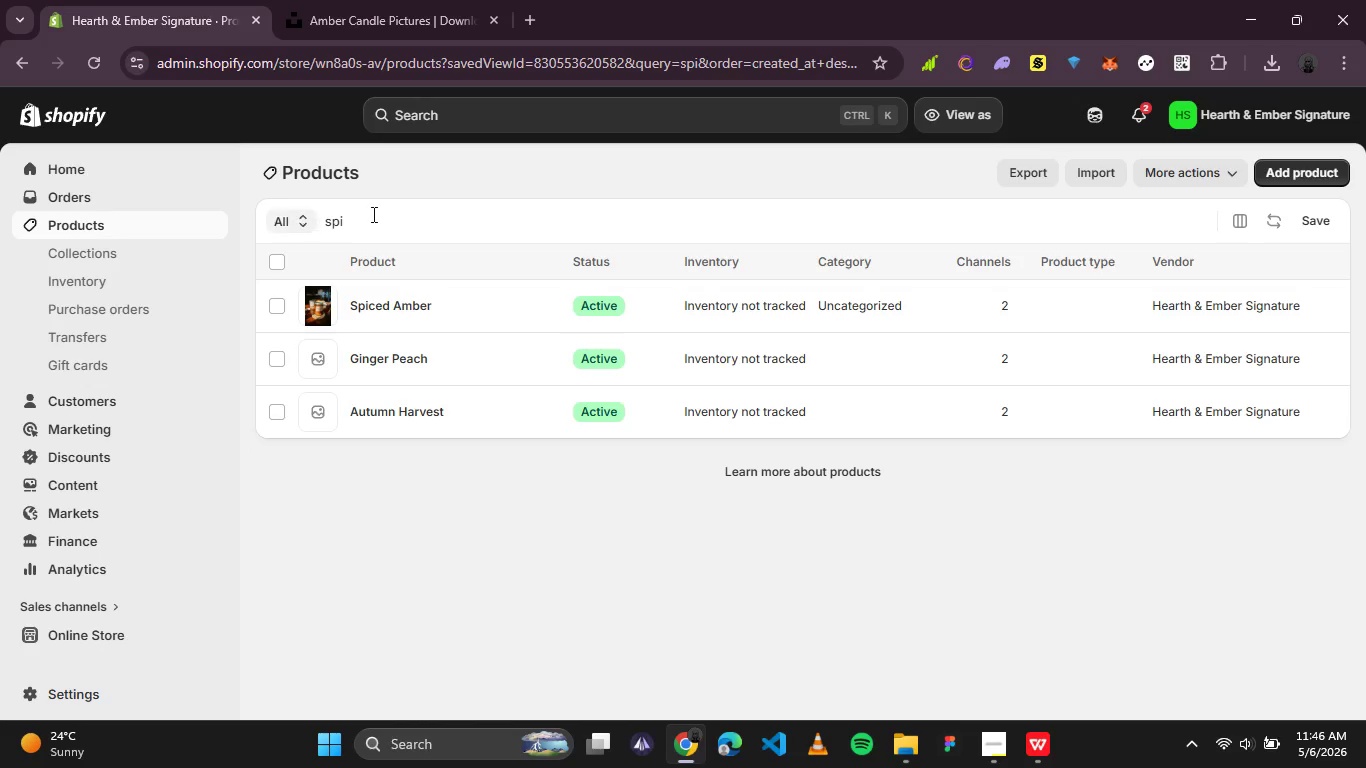 
left_click_drag(start_coordinate=[395, 213], to_coordinate=[311, 213])
 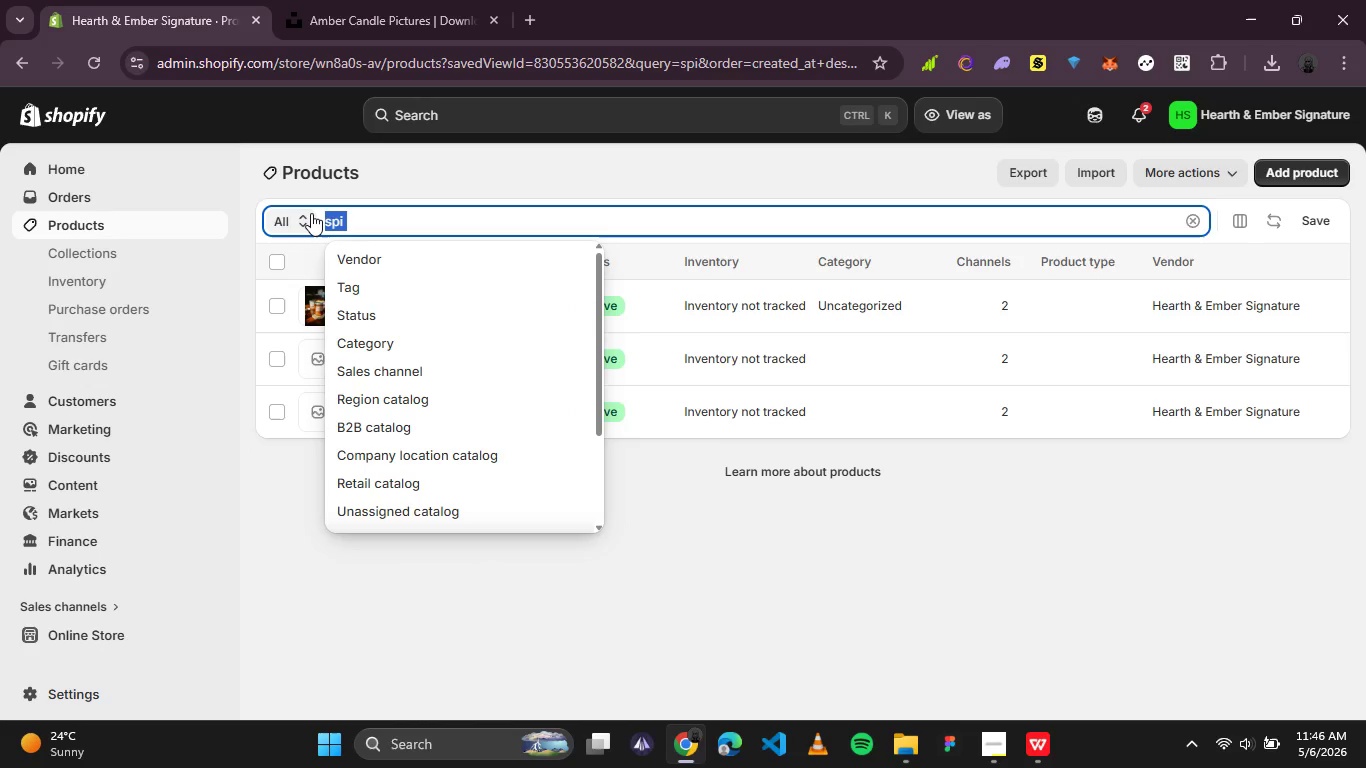 
type(lave)
 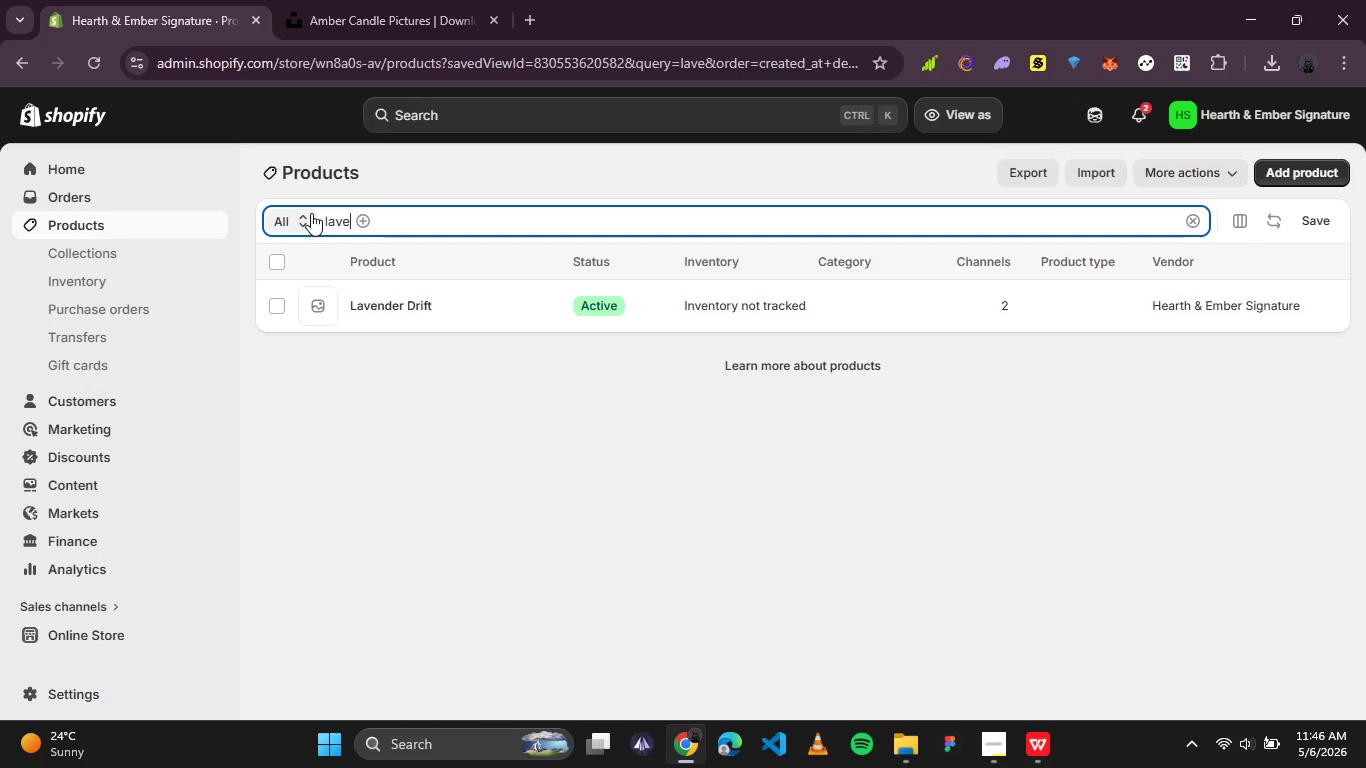 
wait(23.11)
 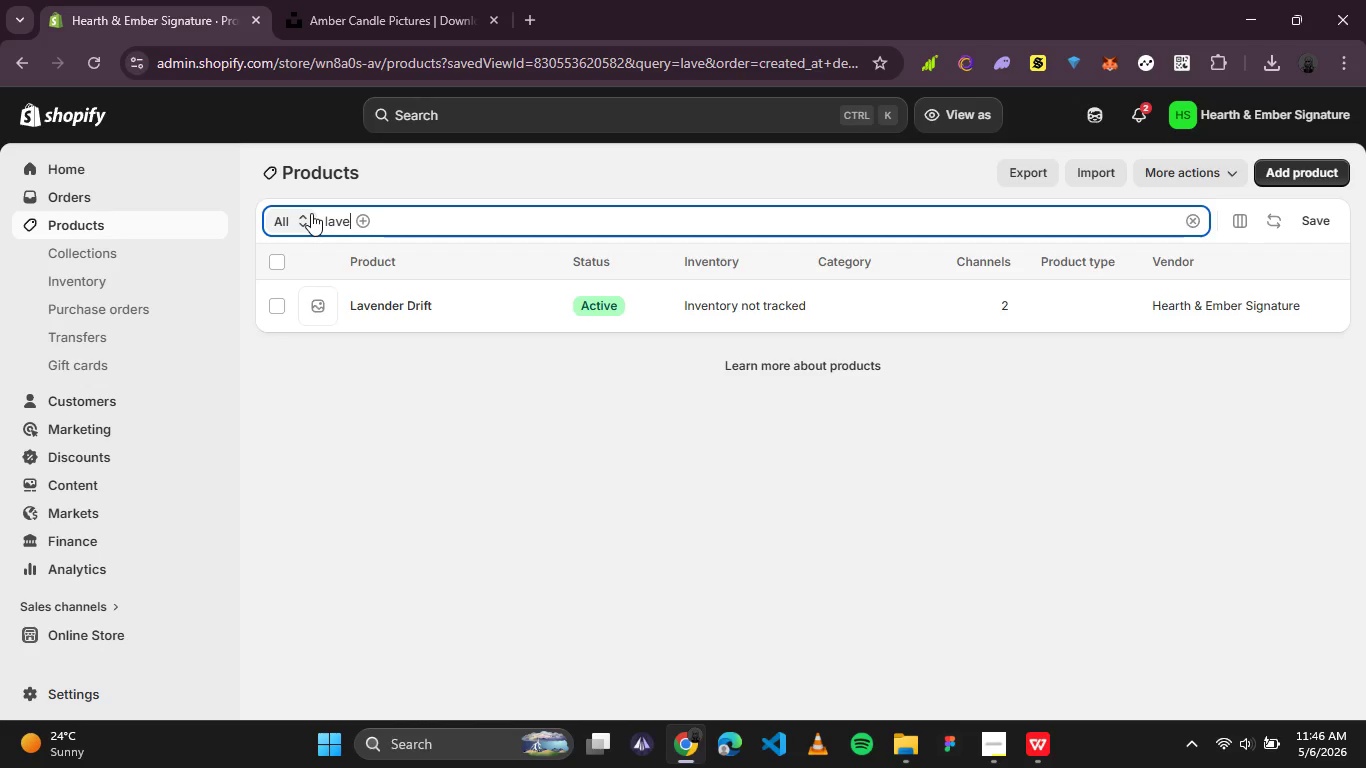 
left_click([410, 312])
 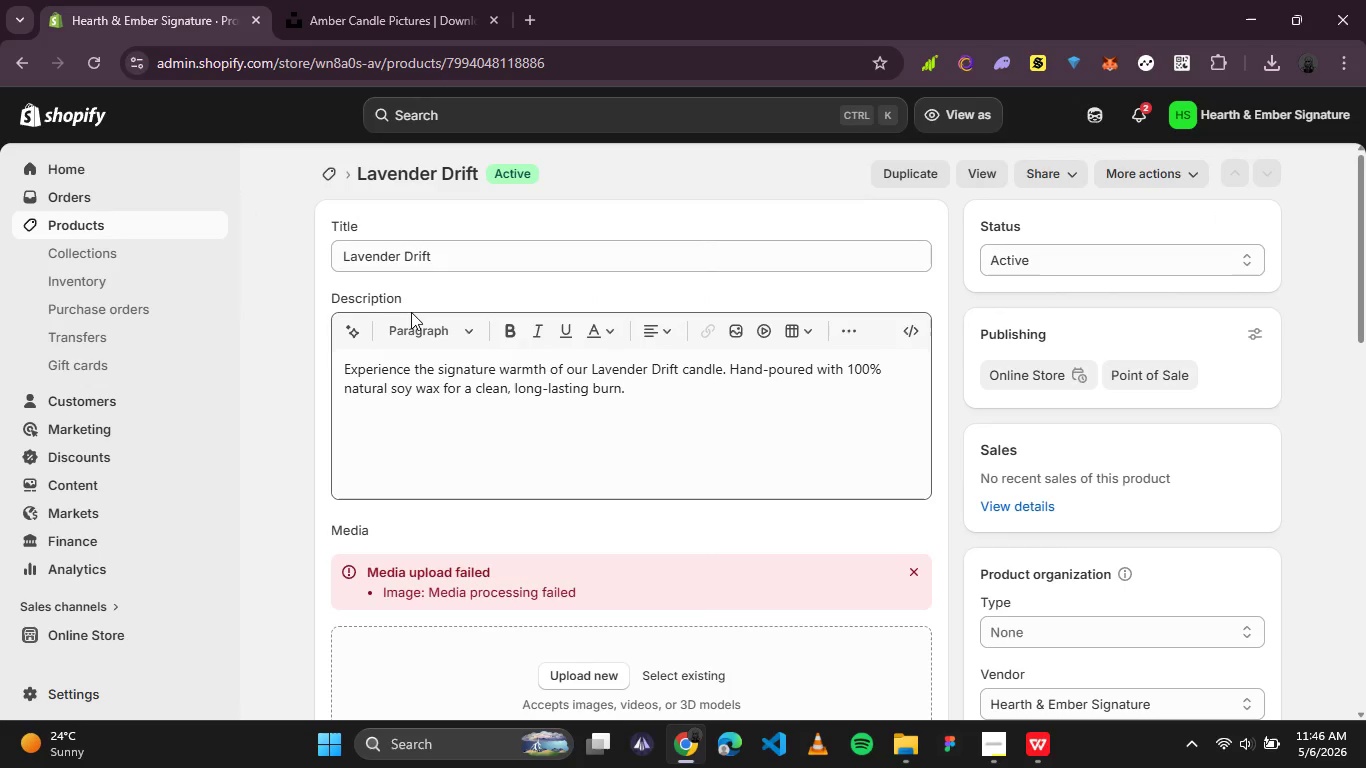 
wait(6.86)
 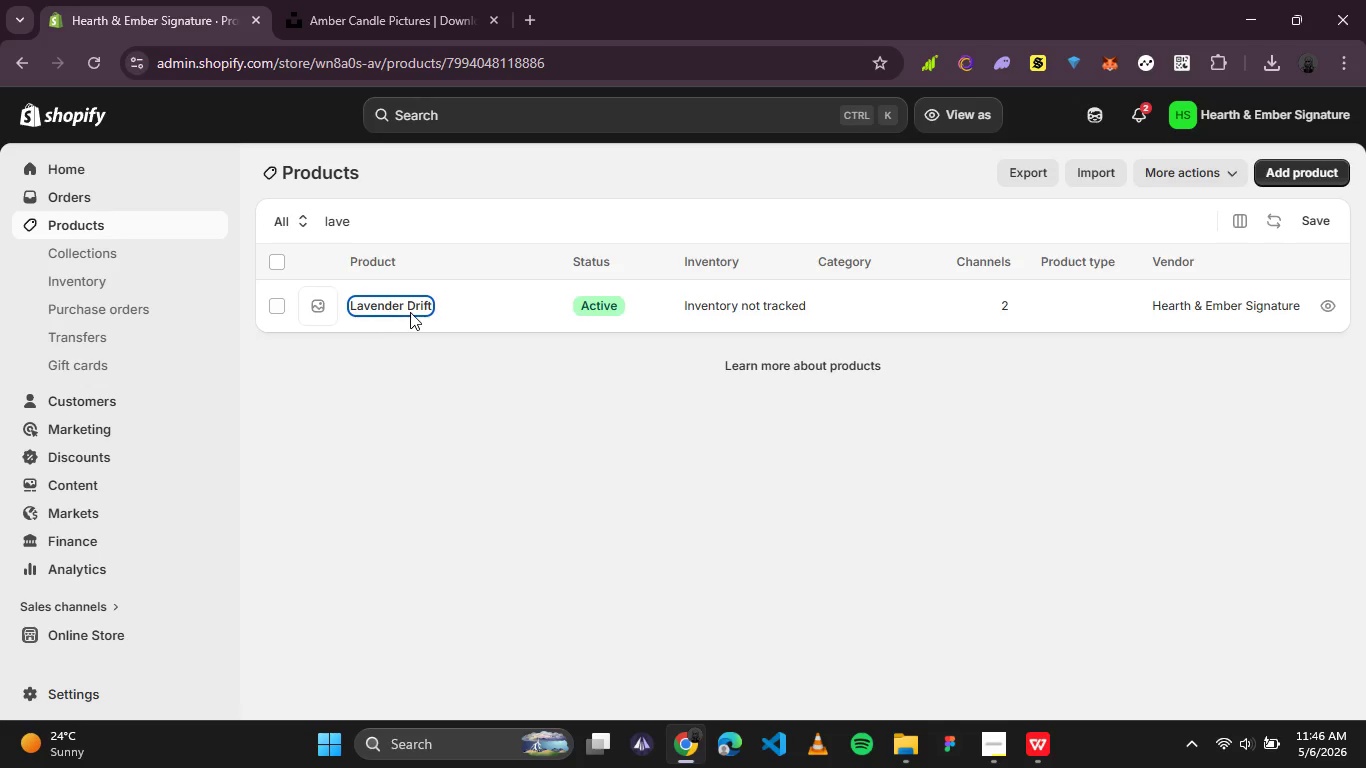 
left_click([912, 566])
 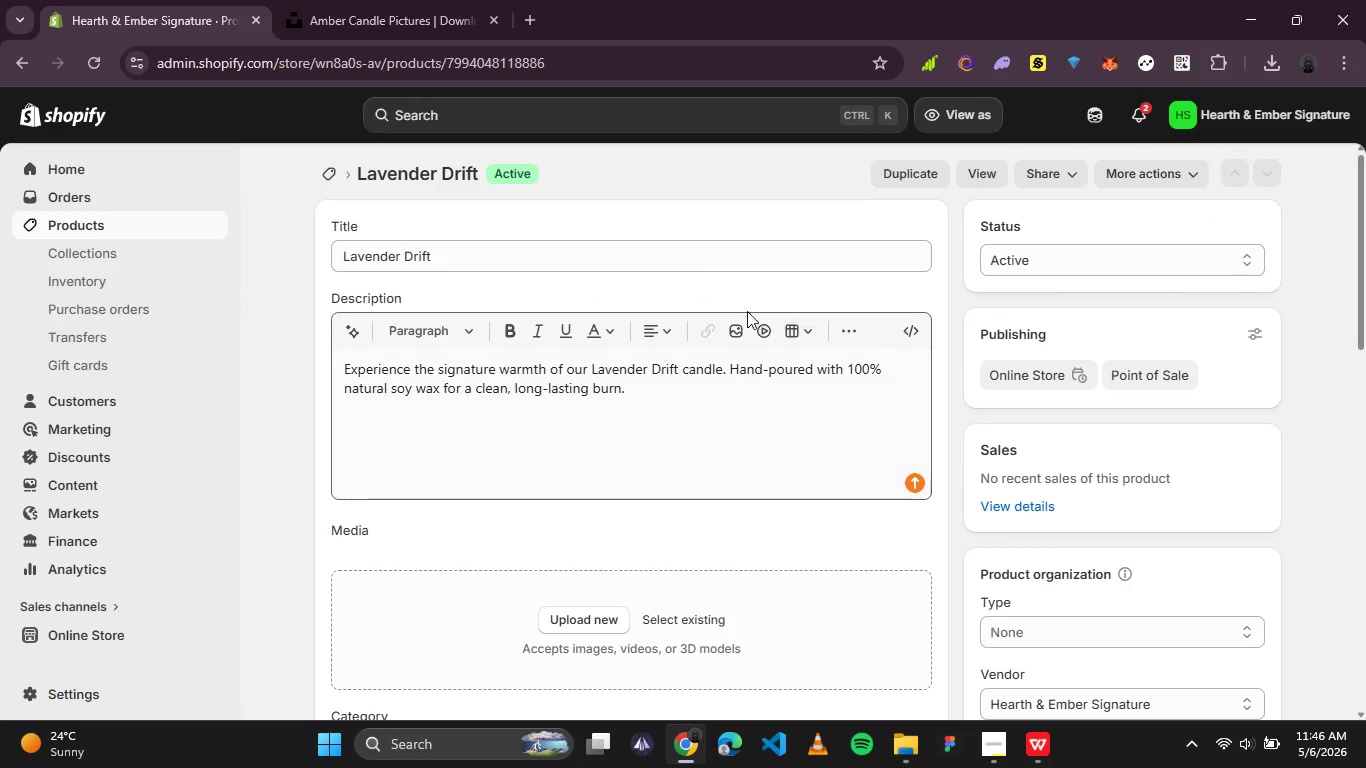 
scroll: coordinate [502, 250], scroll_direction: up, amount: 1.0
 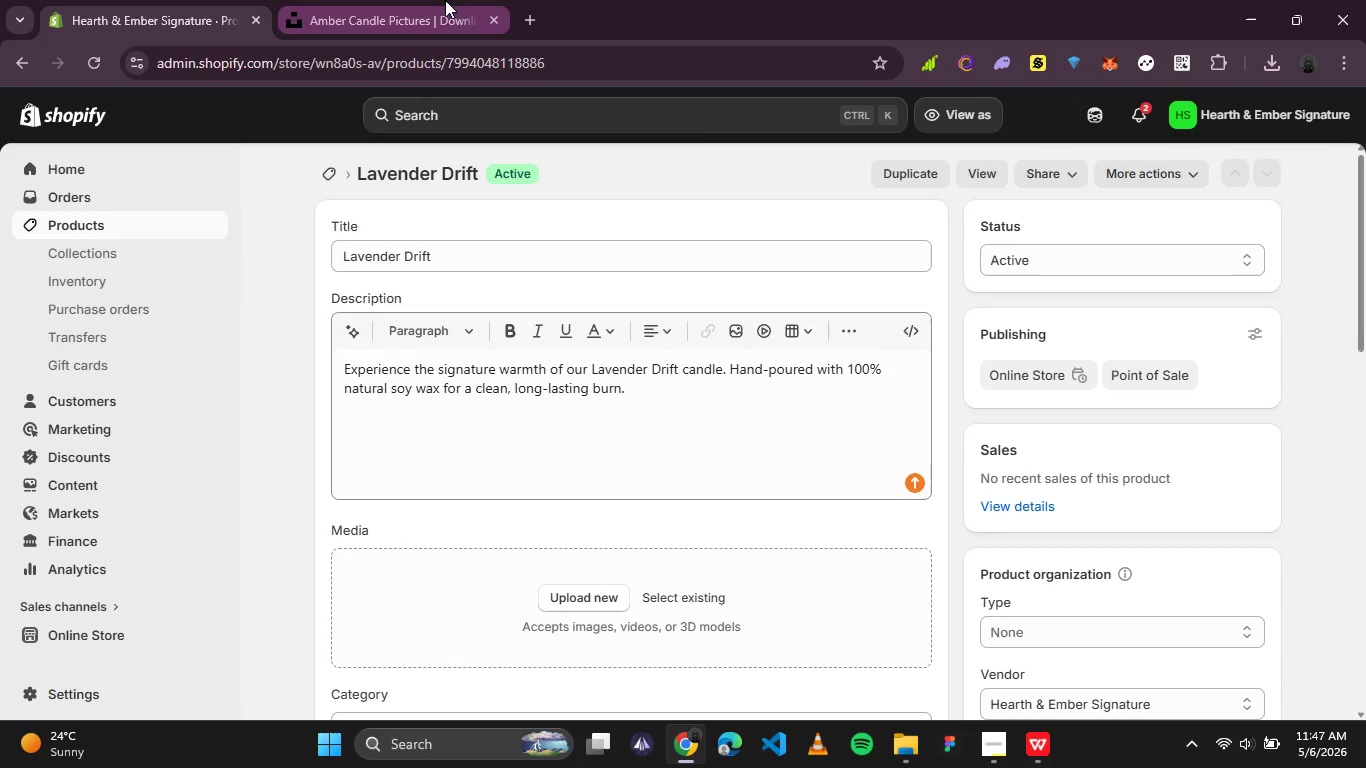 
left_click([422, 0])
 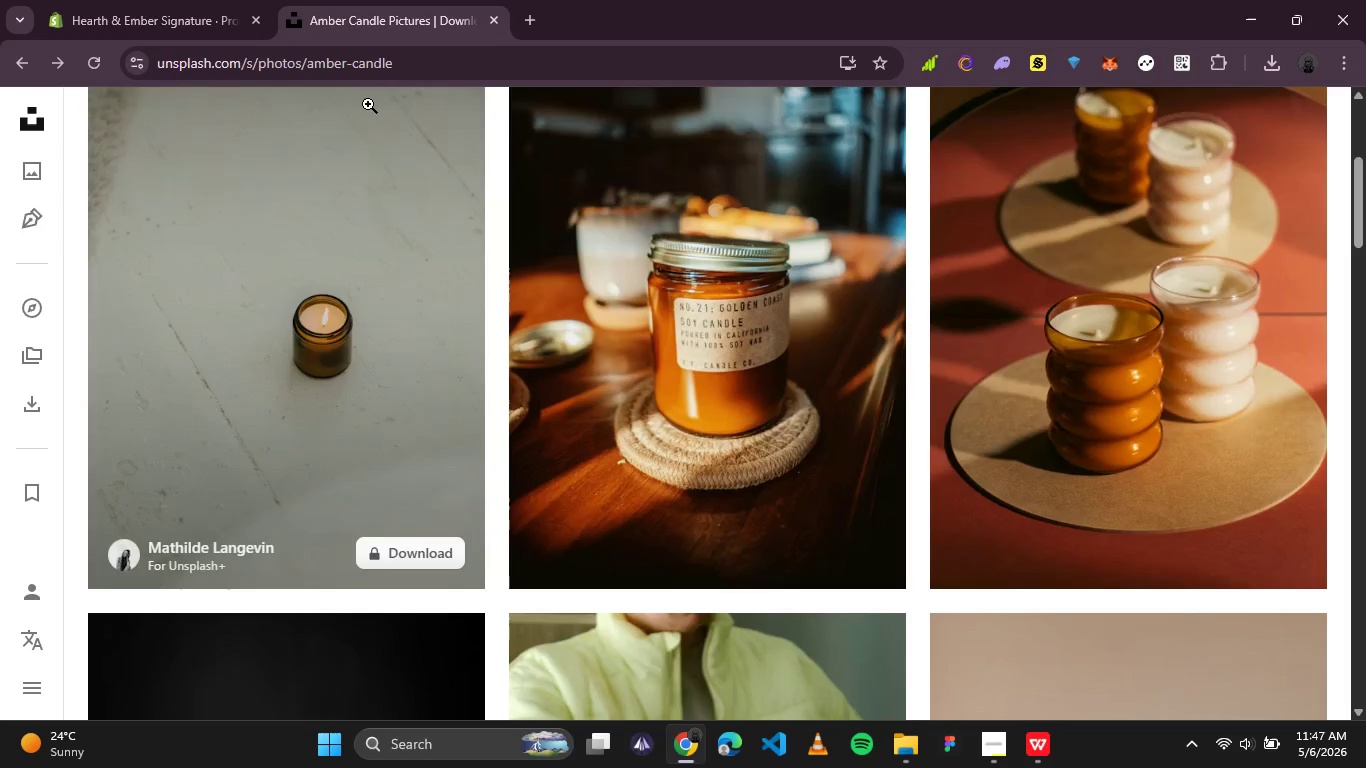 
scroll: coordinate [367, 107], scroll_direction: up, amount: 5.0
 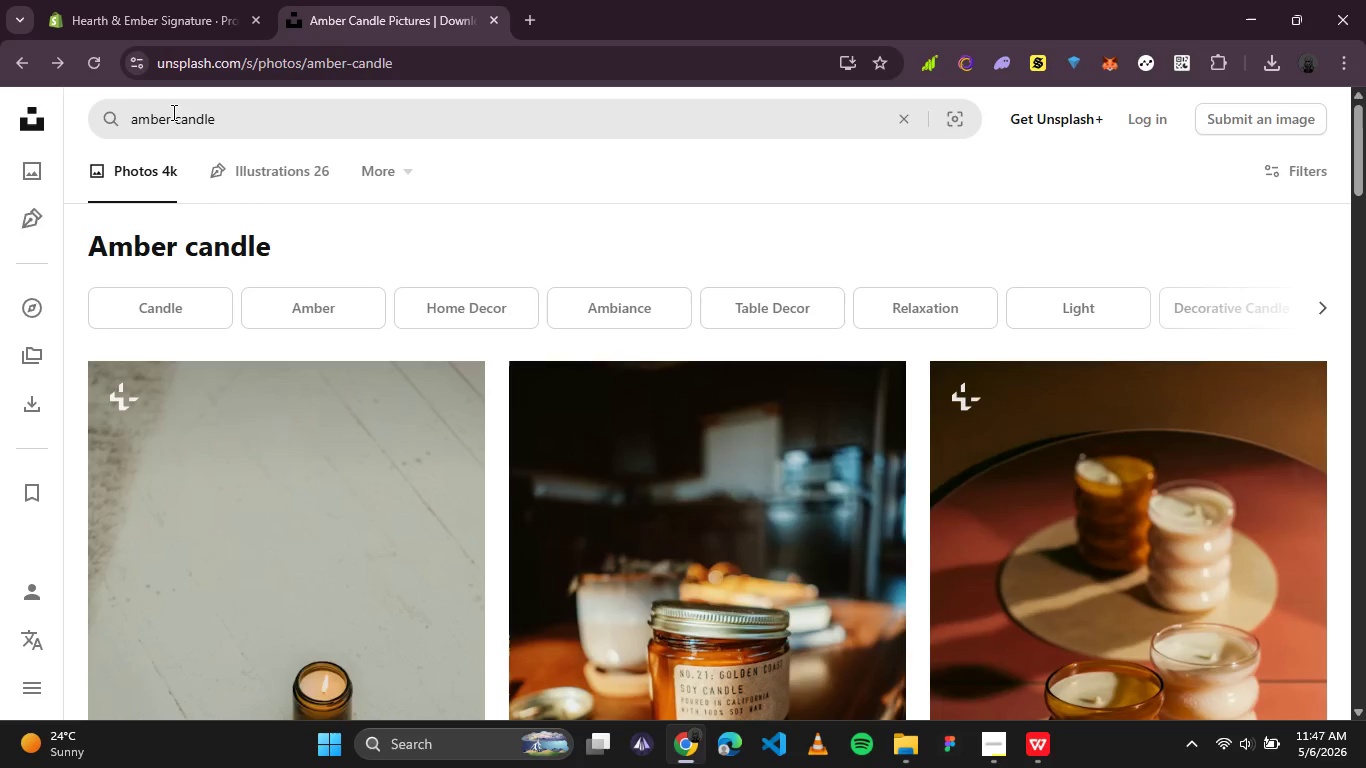 
double_click([159, 114])
 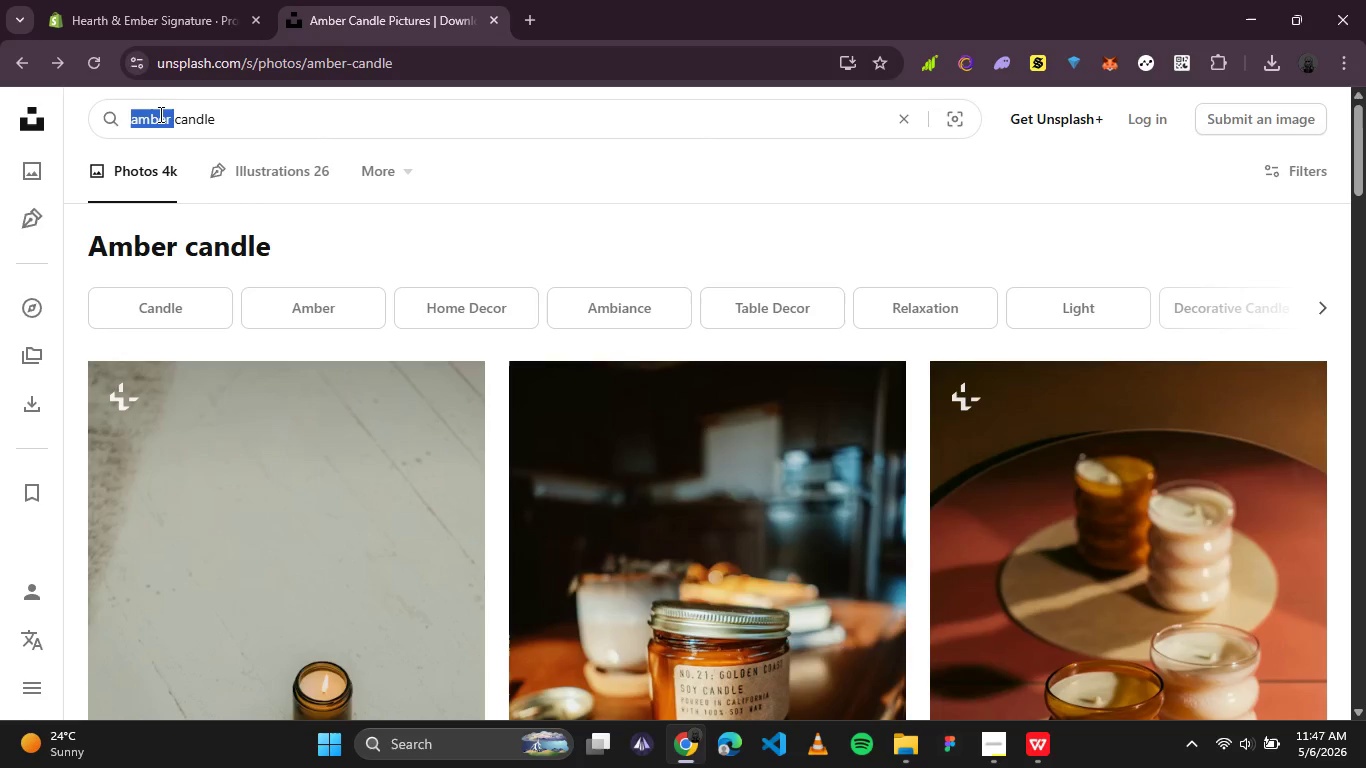 
type(la)
 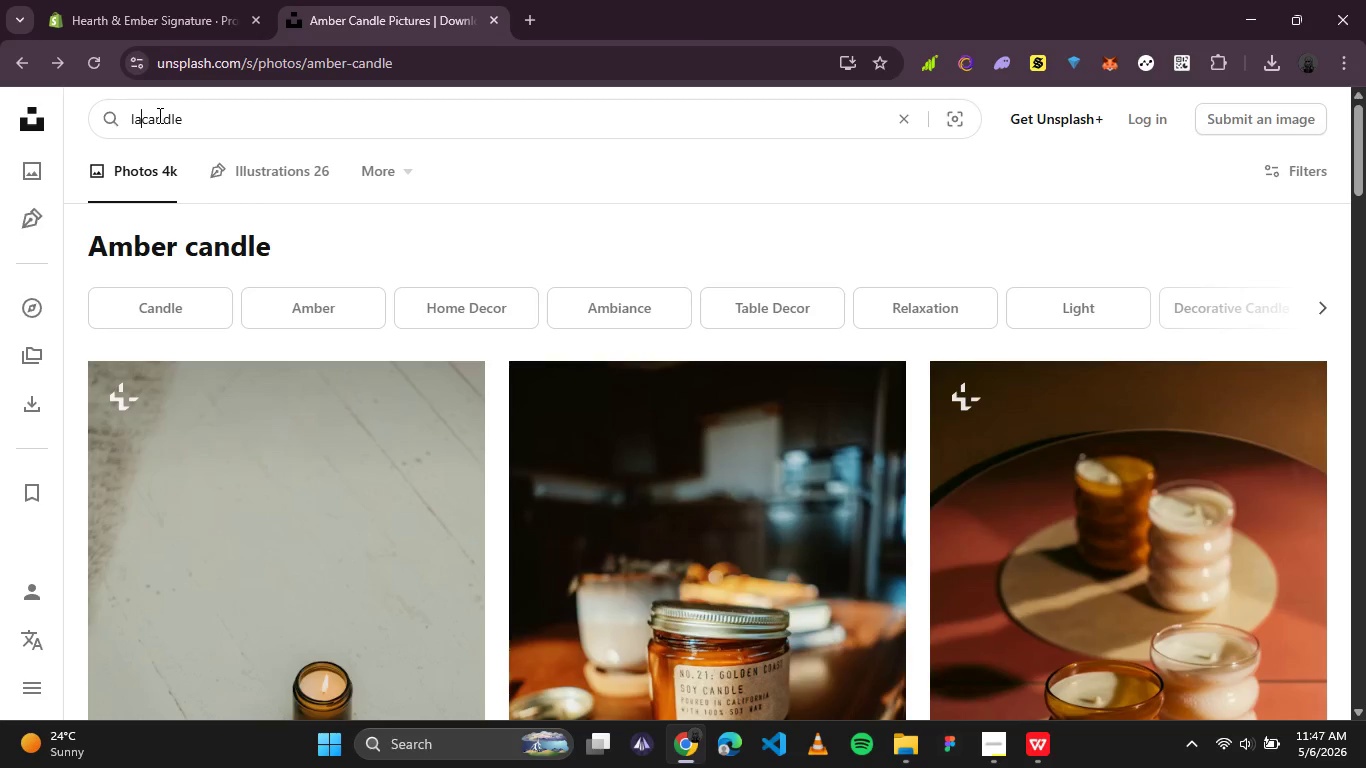 
wait(7.14)
 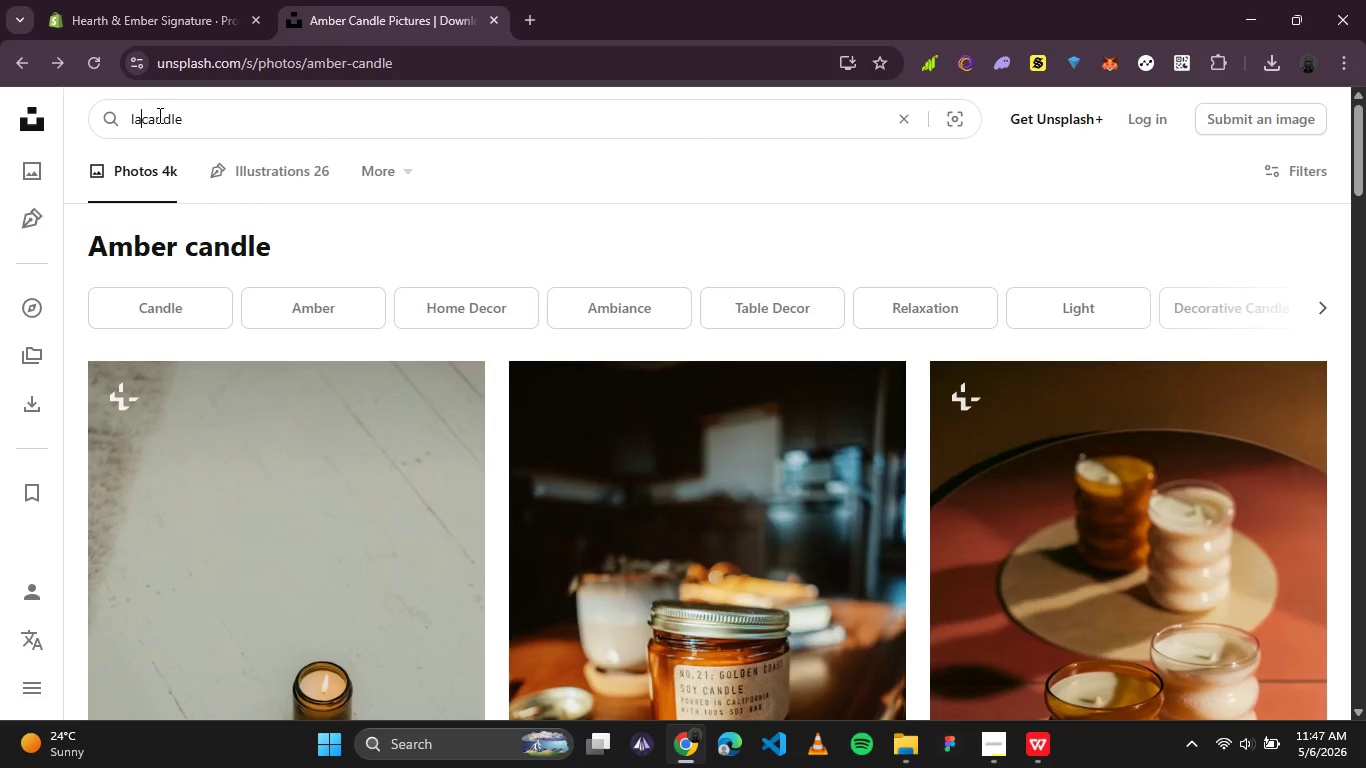 
type(vender )
 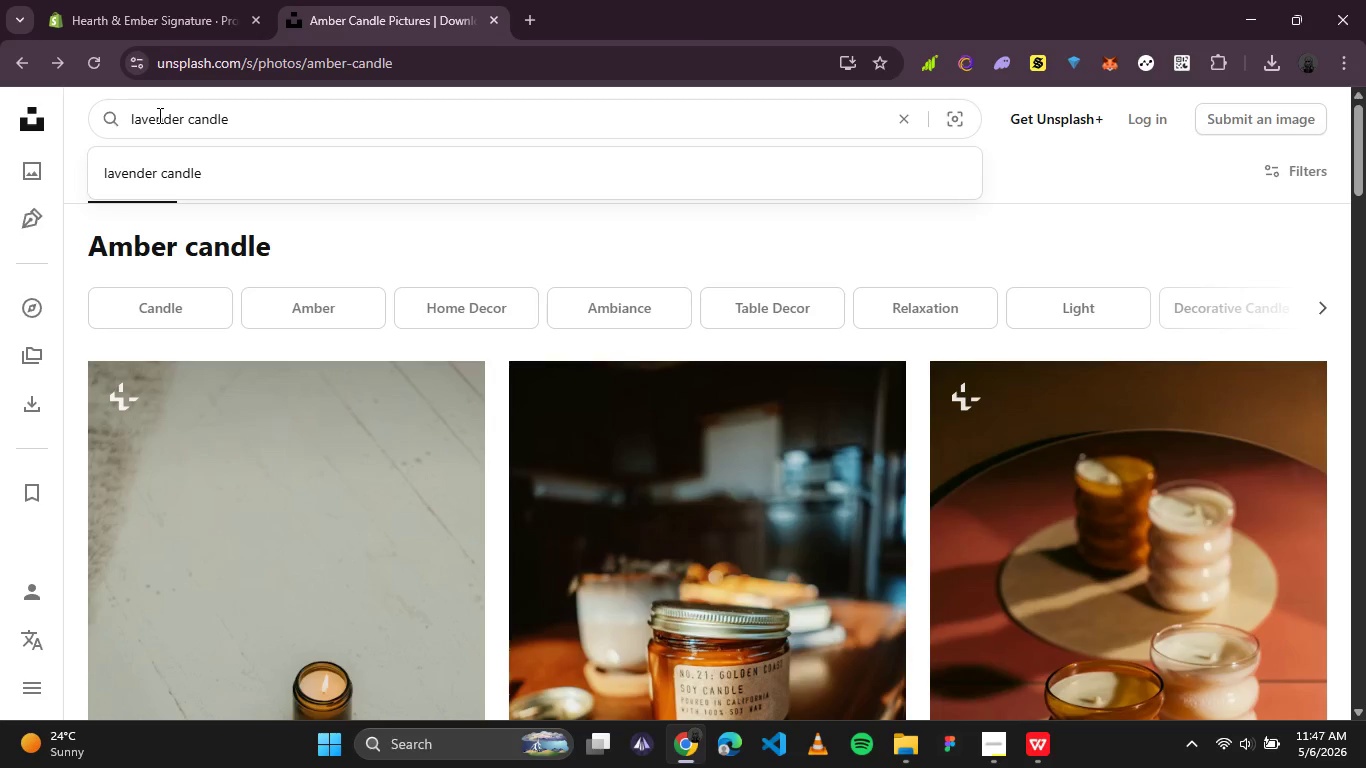 
wait(6.38)
 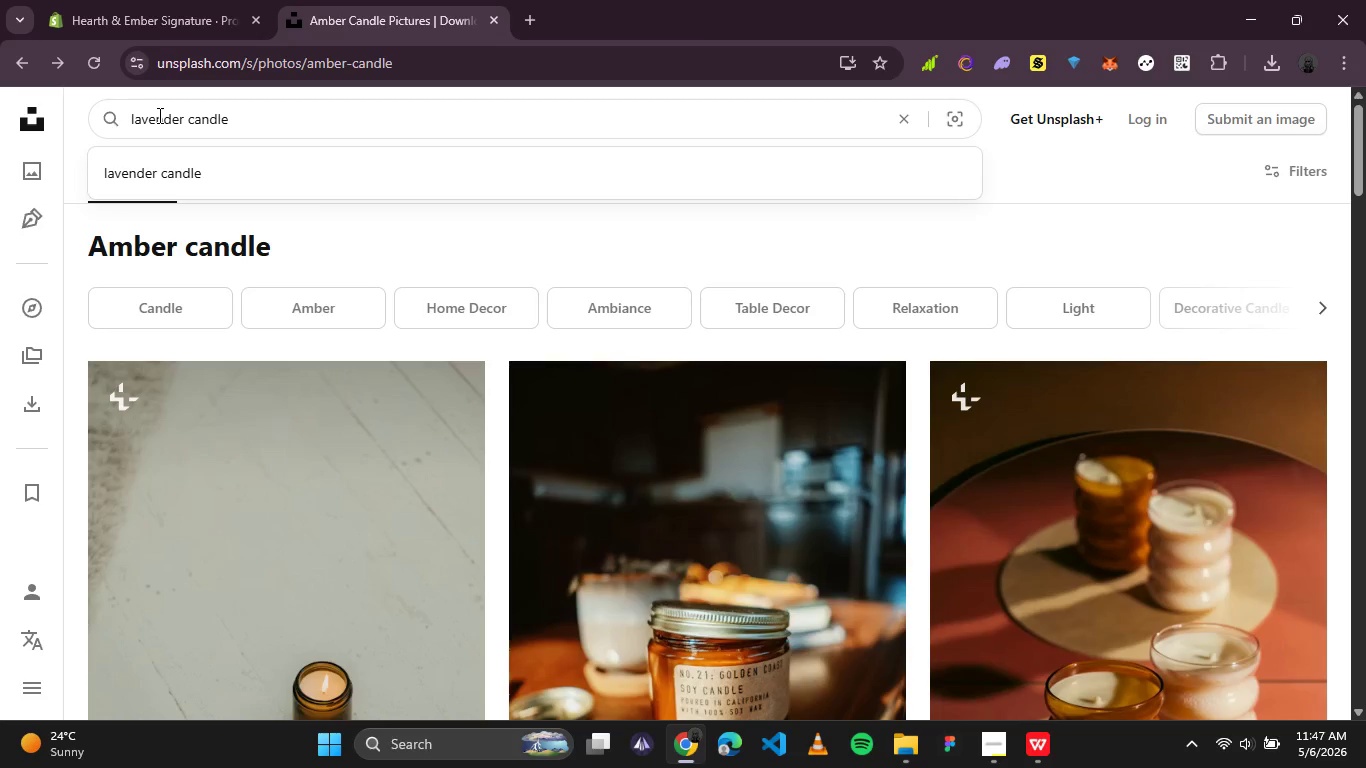 
left_click([233, 177])
 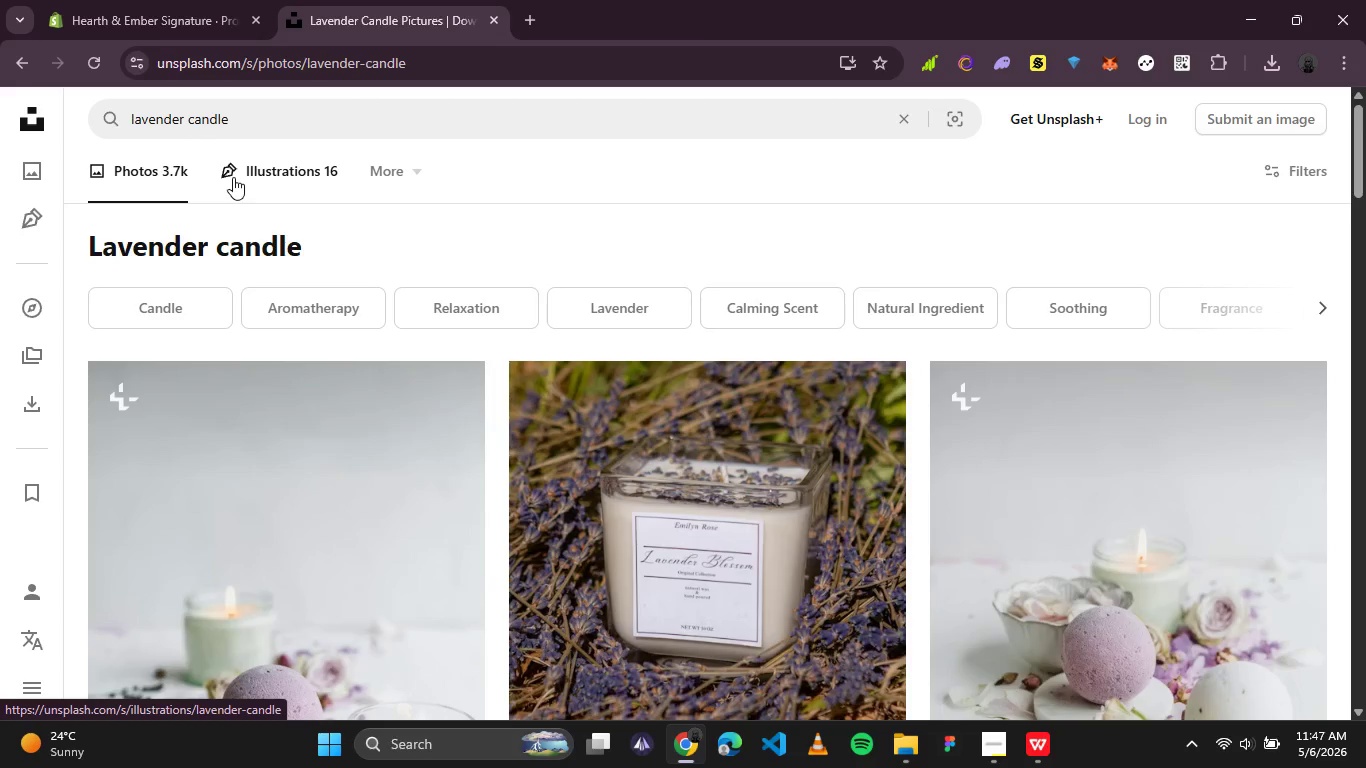 
wait(6.33)
 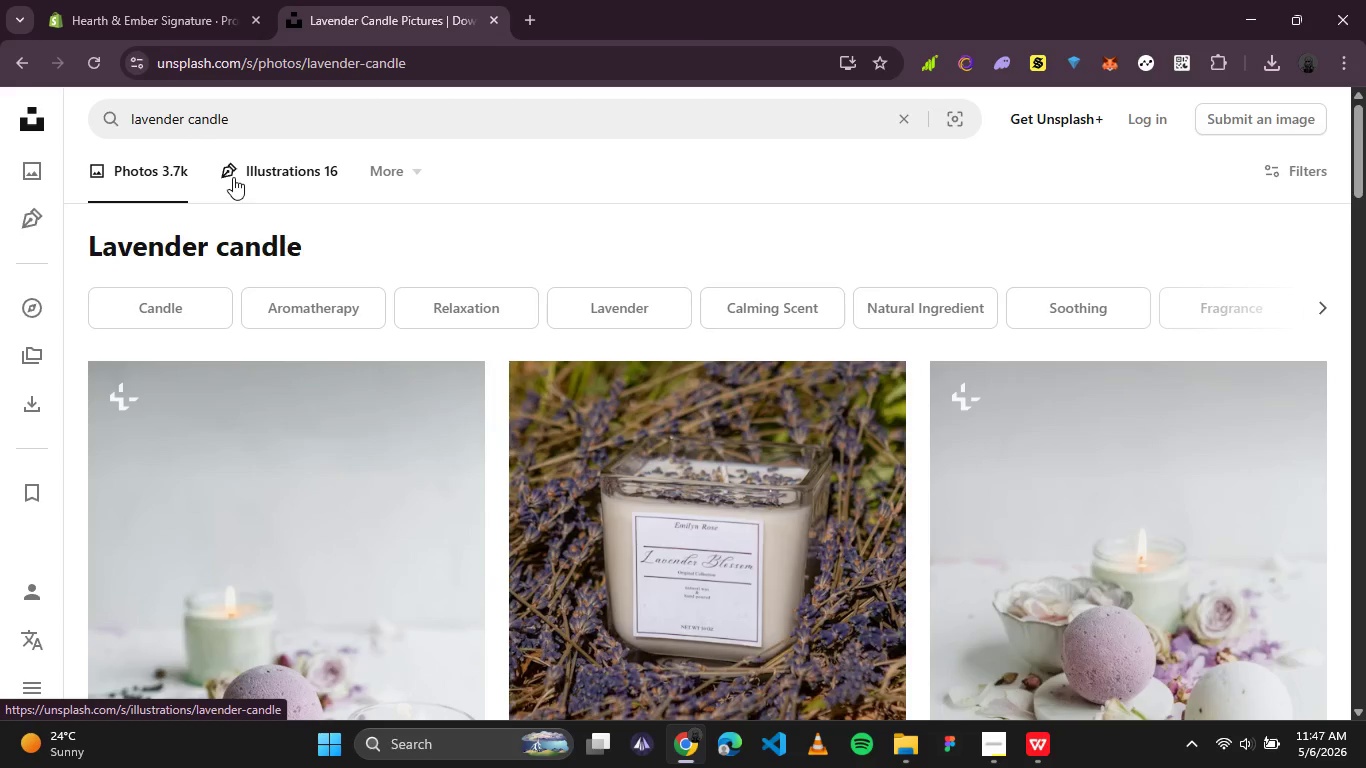 
scroll: coordinate [361, 125], scroll_direction: down, amount: 1.0
 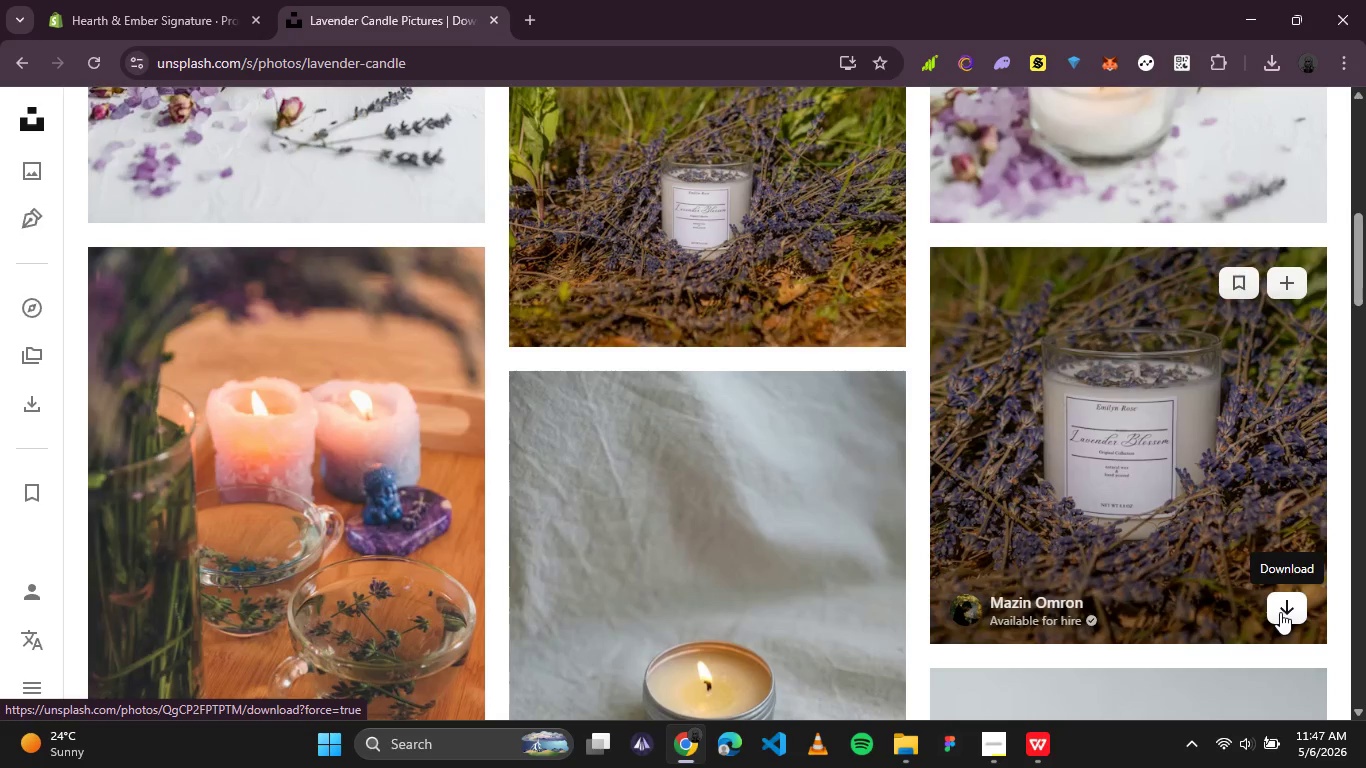 
left_click([1280, 612])
 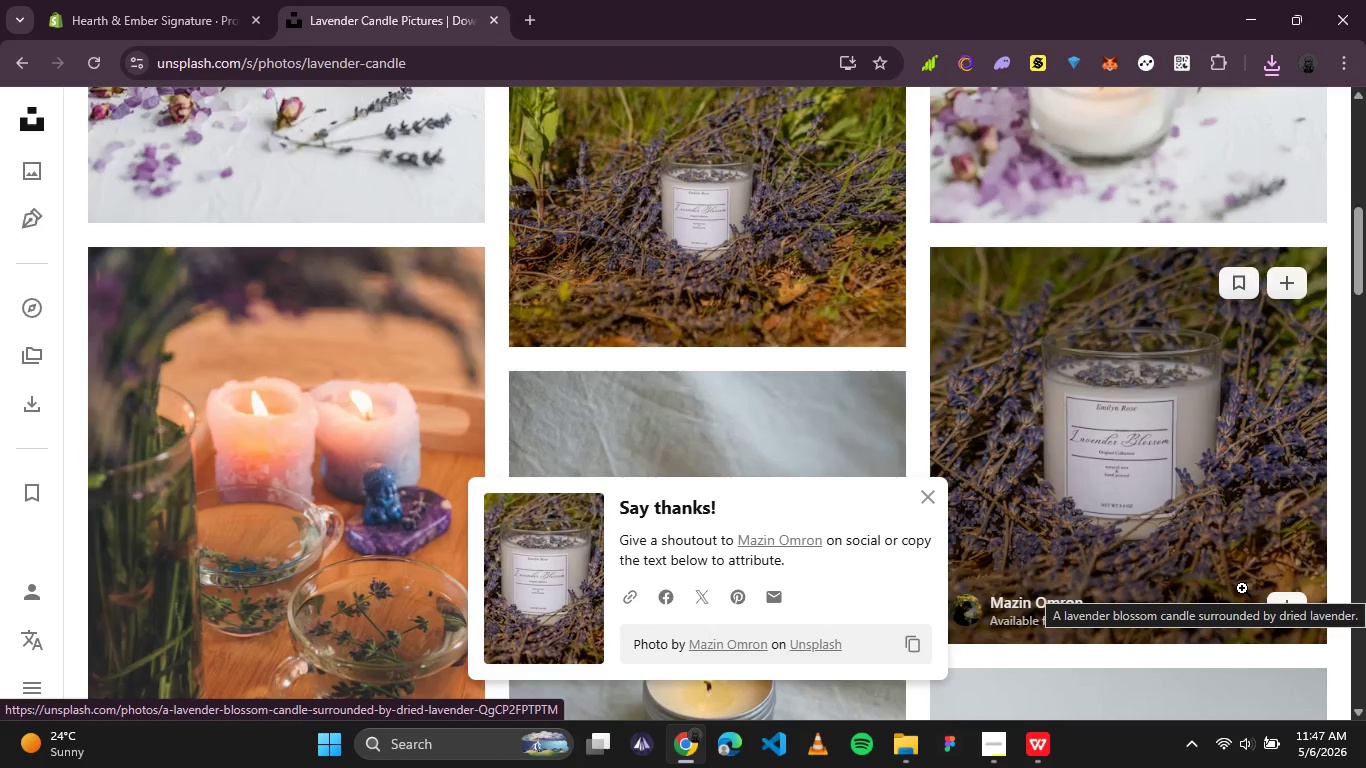 
wait(18.09)
 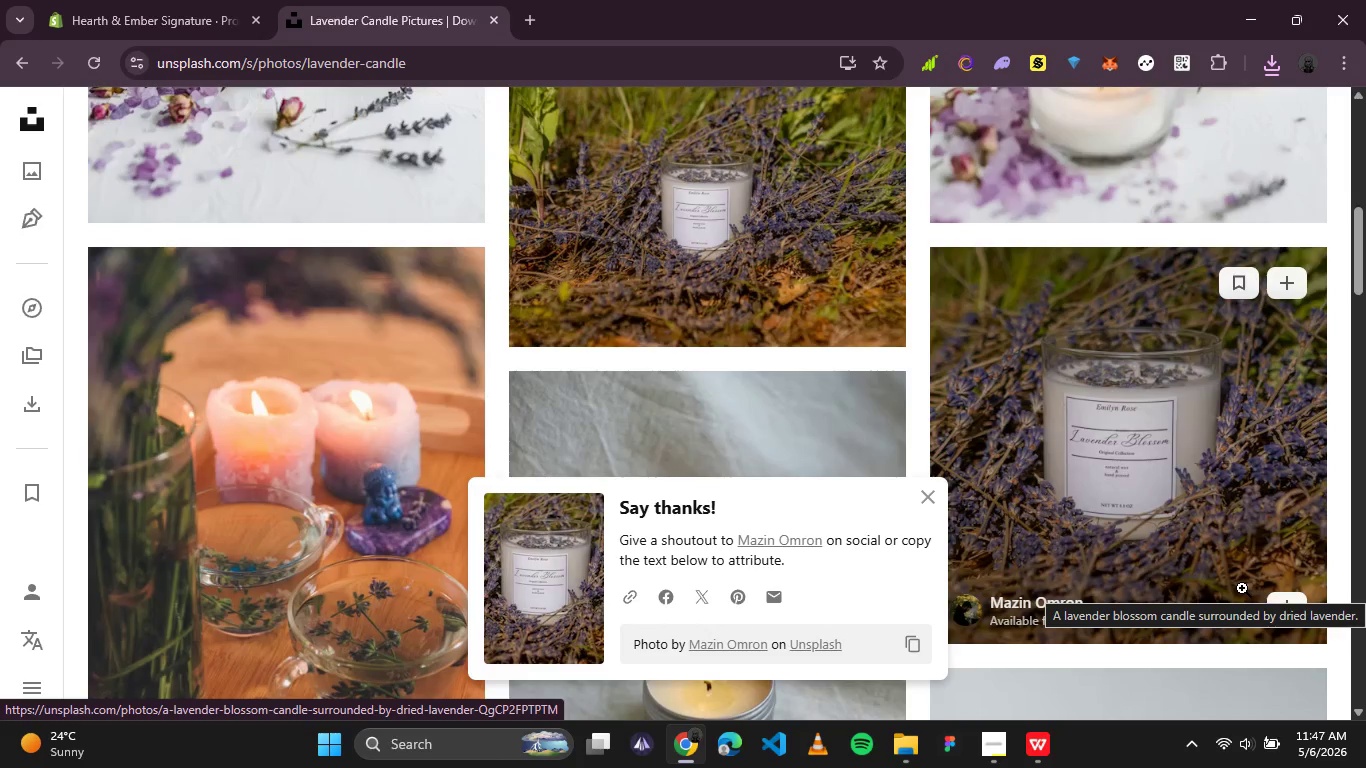 
left_click([223, 4])
 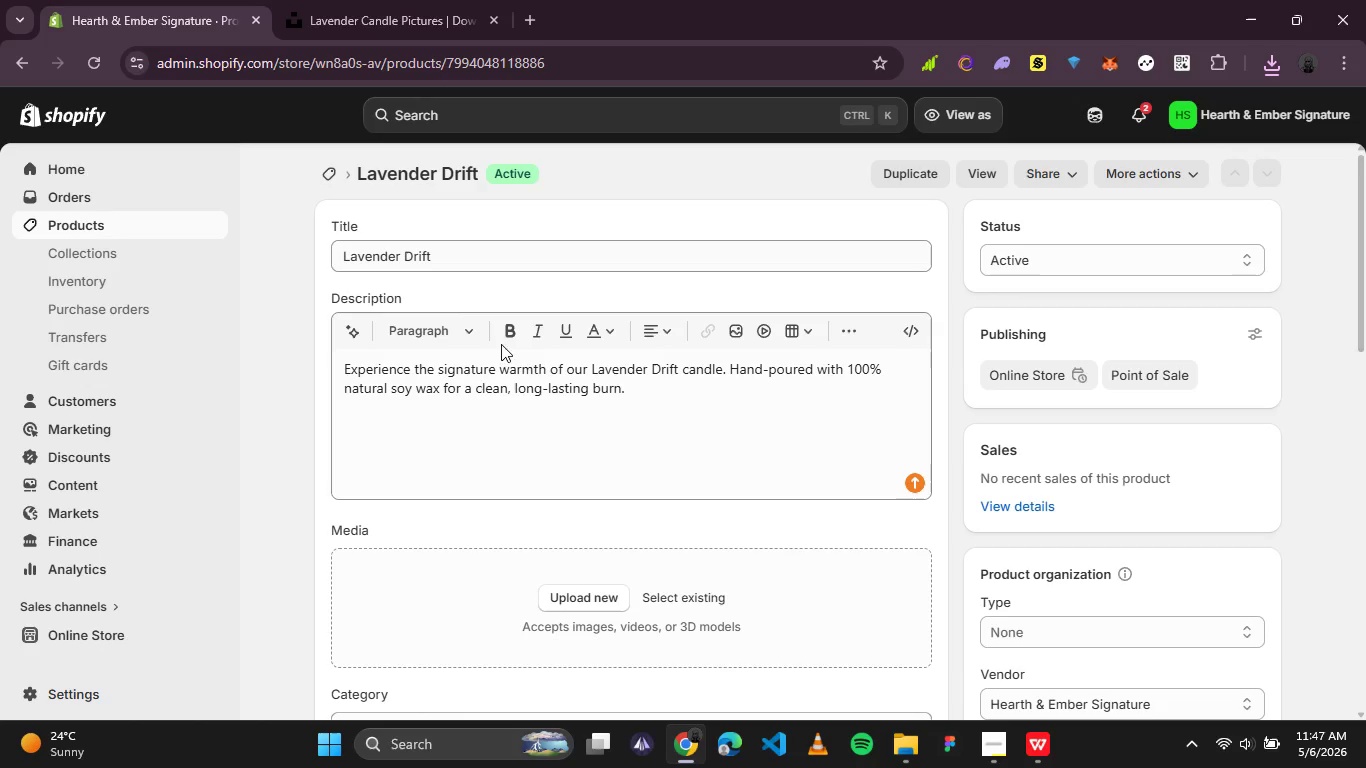 
scroll: coordinate [551, 370], scroll_direction: down, amount: 1.0
 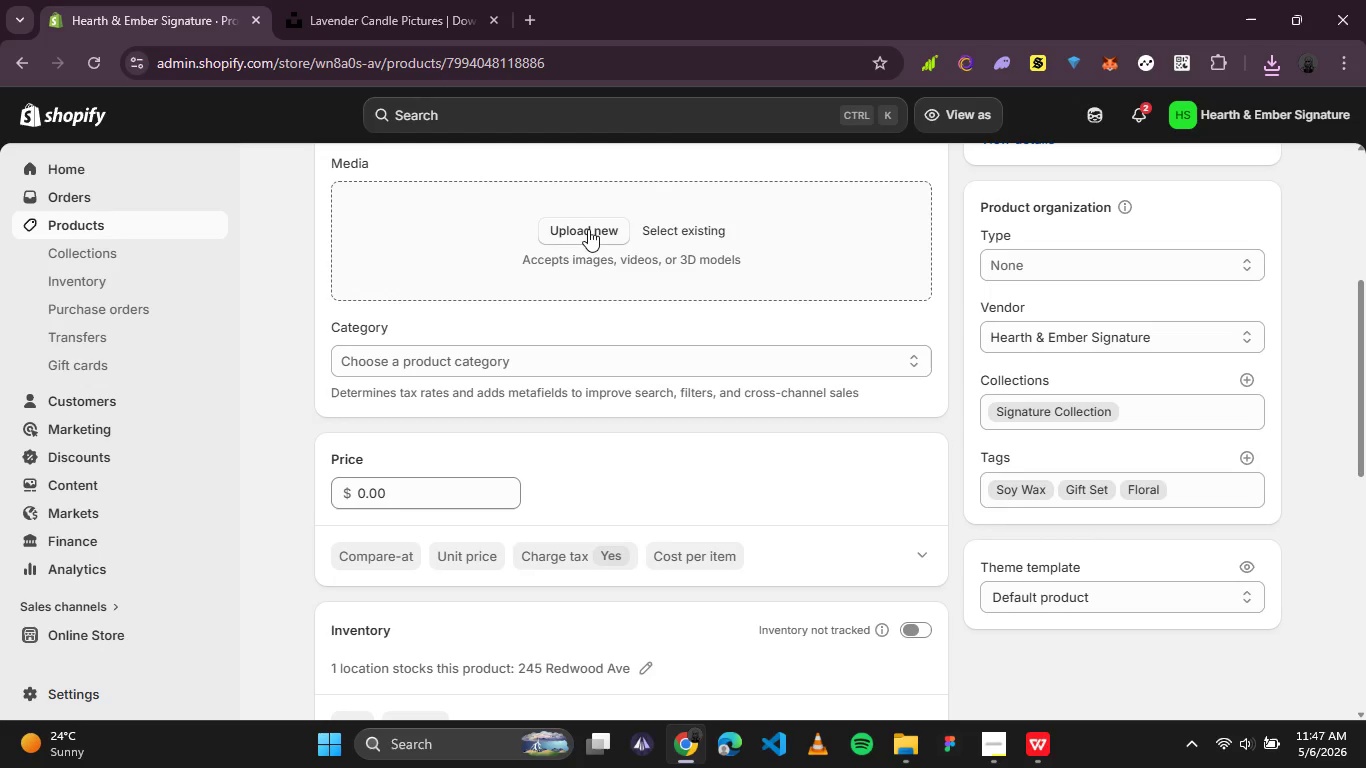 
left_click([588, 229])
 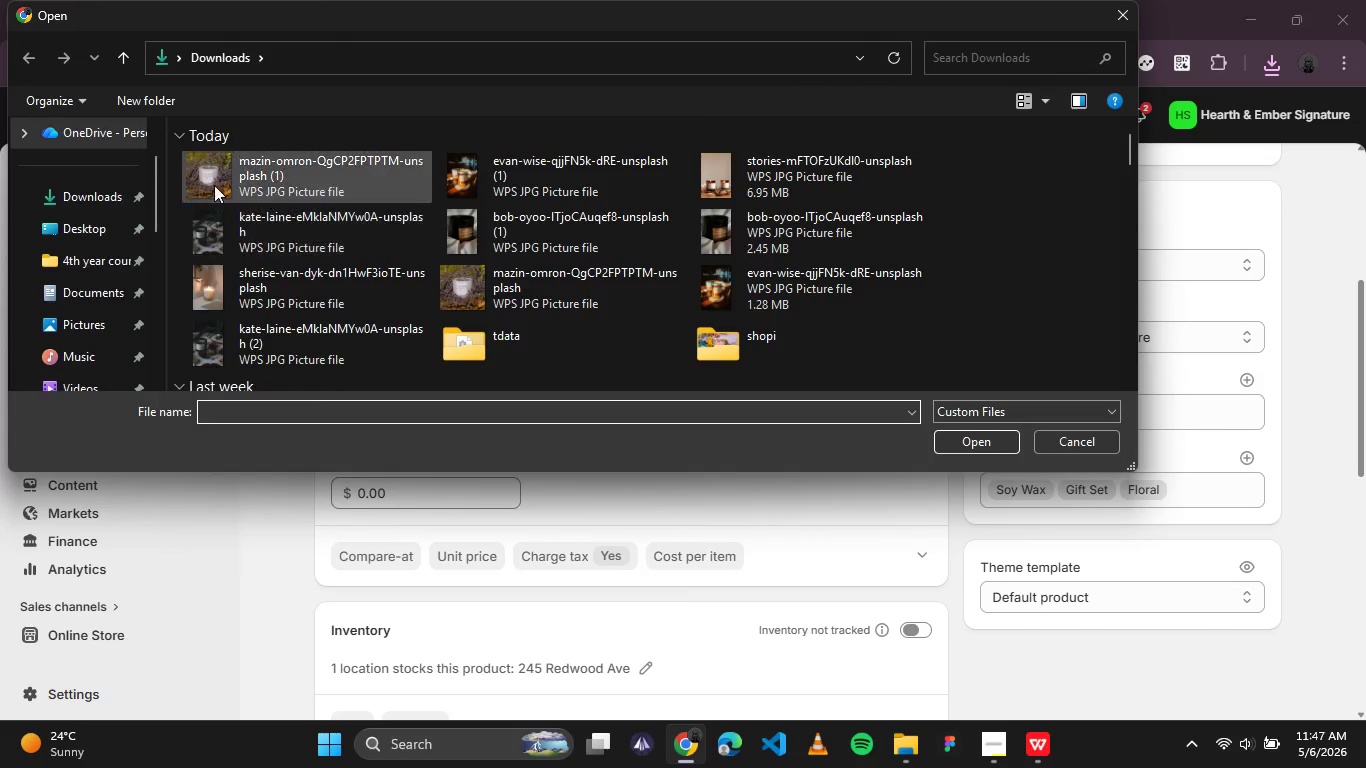 
double_click([212, 184])
 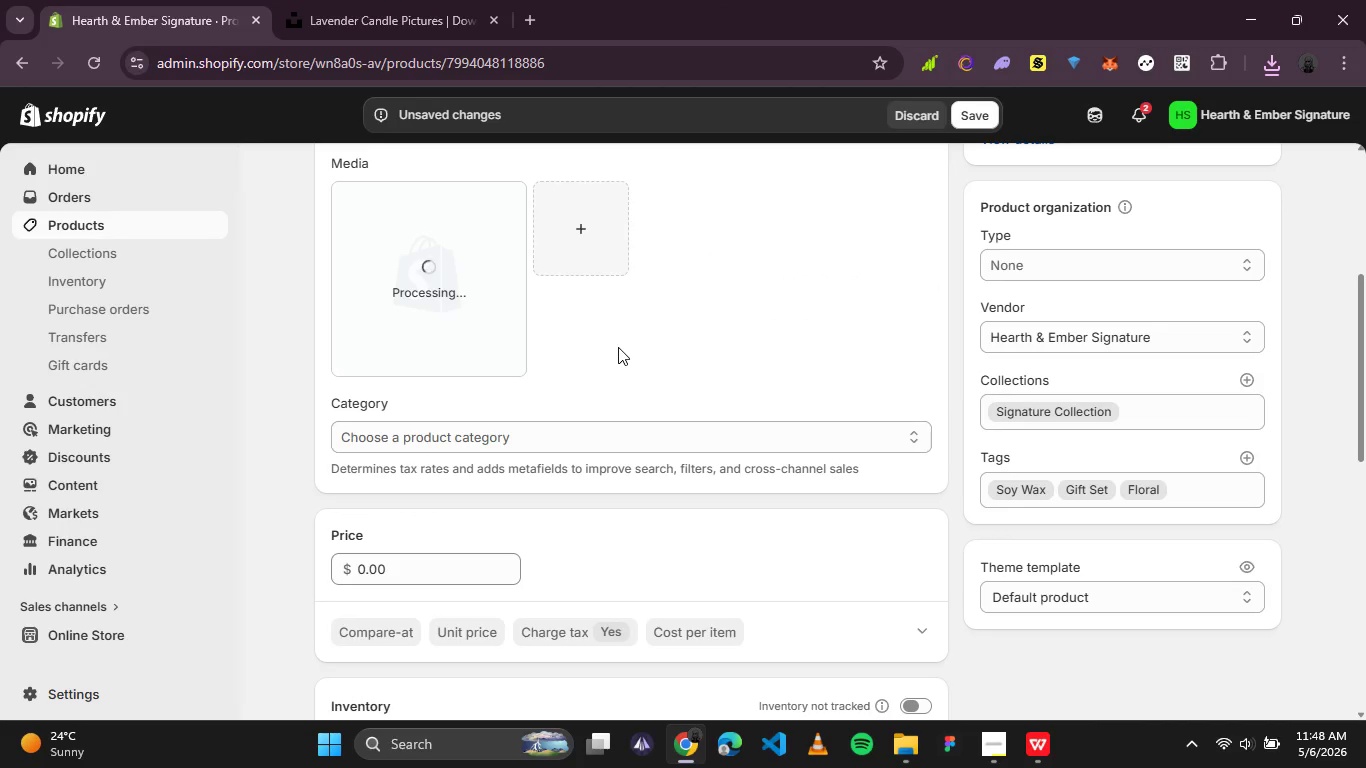 
wait(10.25)
 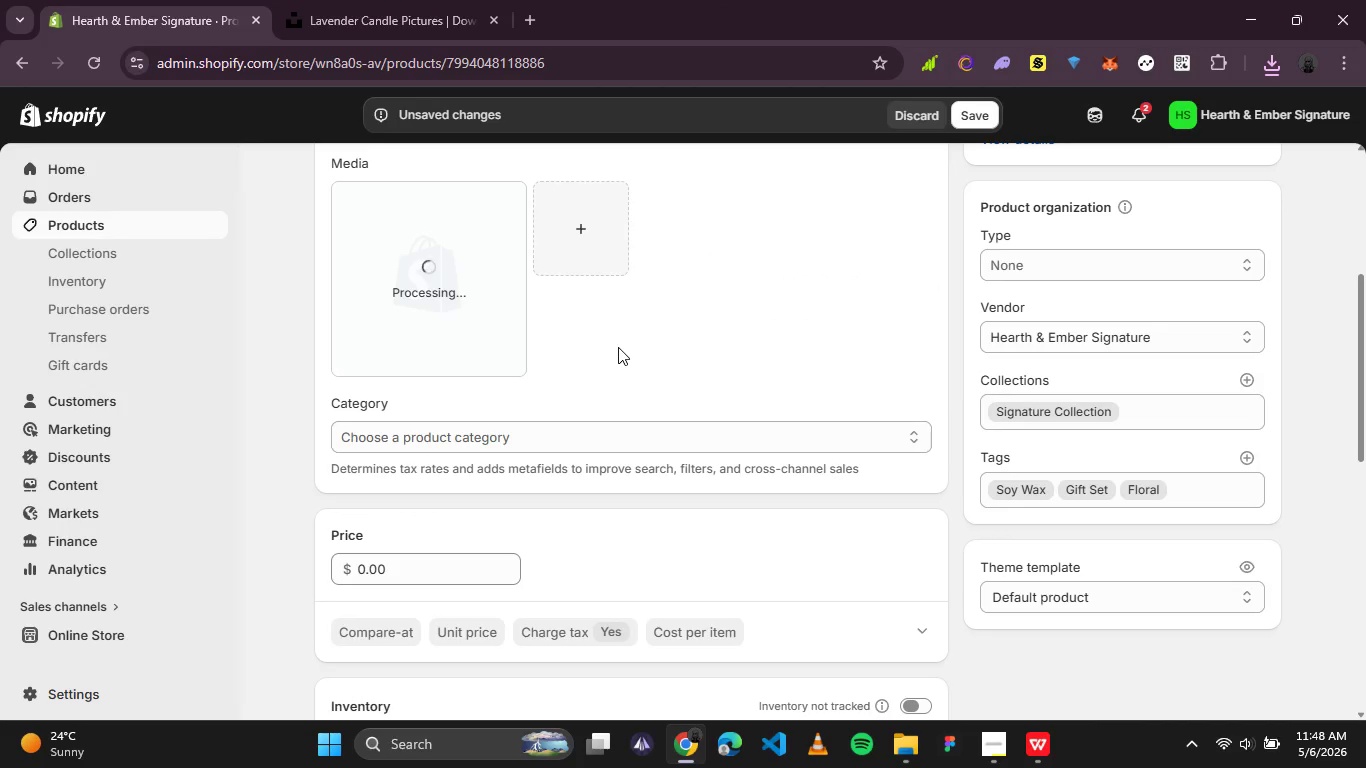 
left_click([454, 304])
 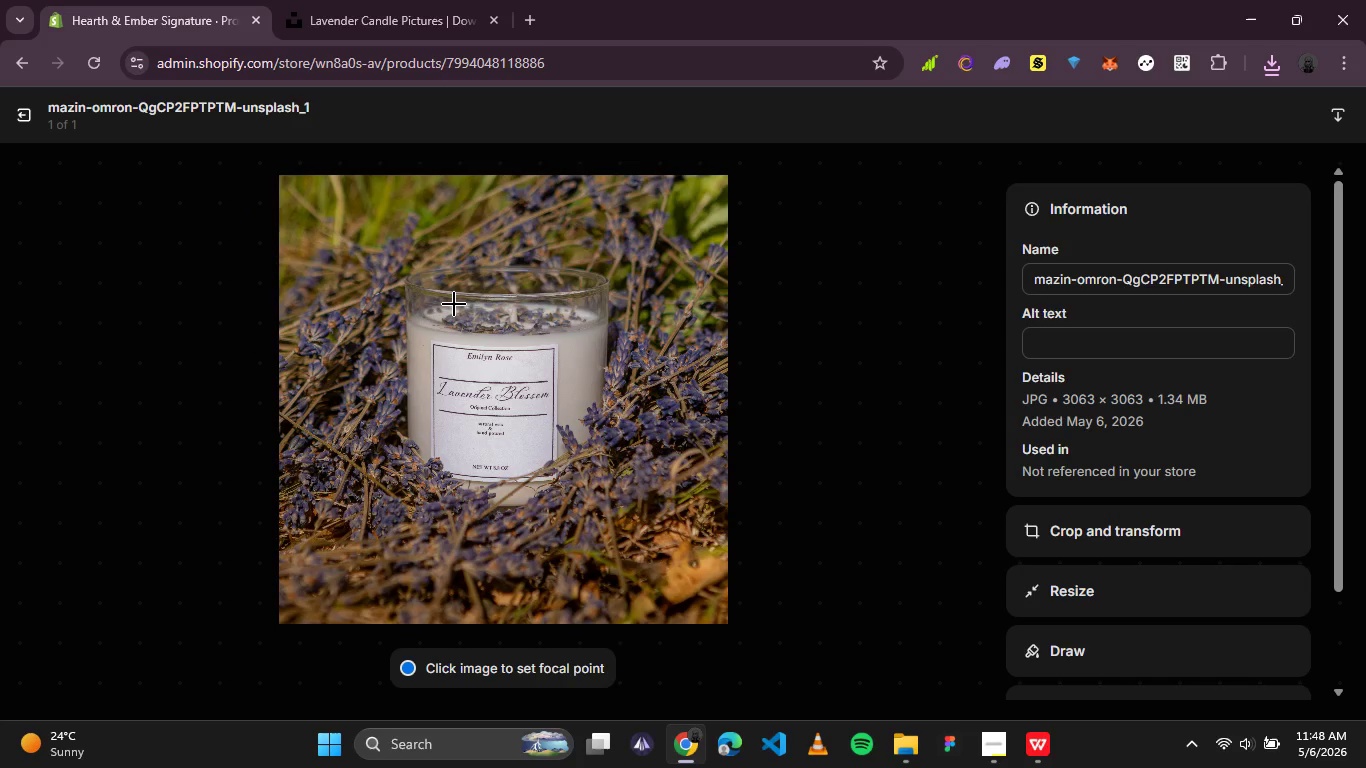 
wait(6.25)
 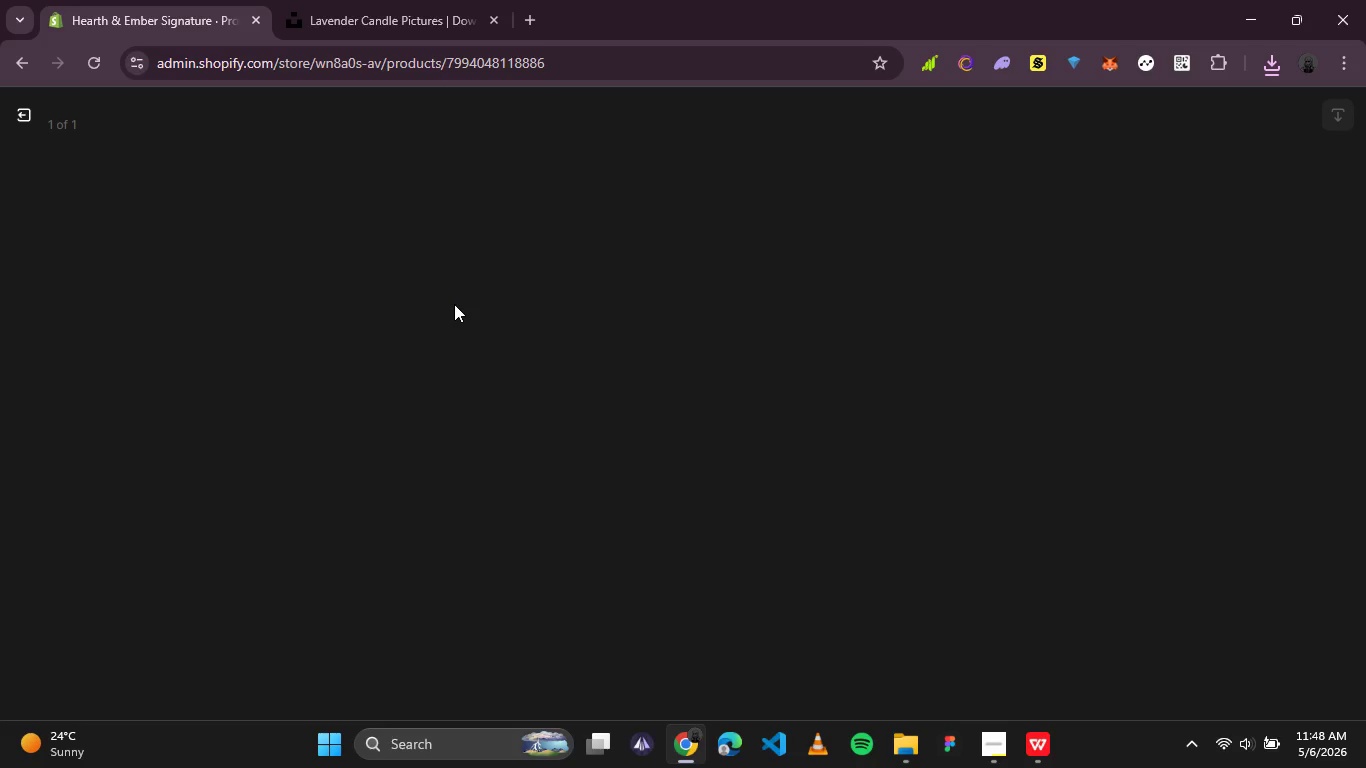 
left_click([1090, 265])
 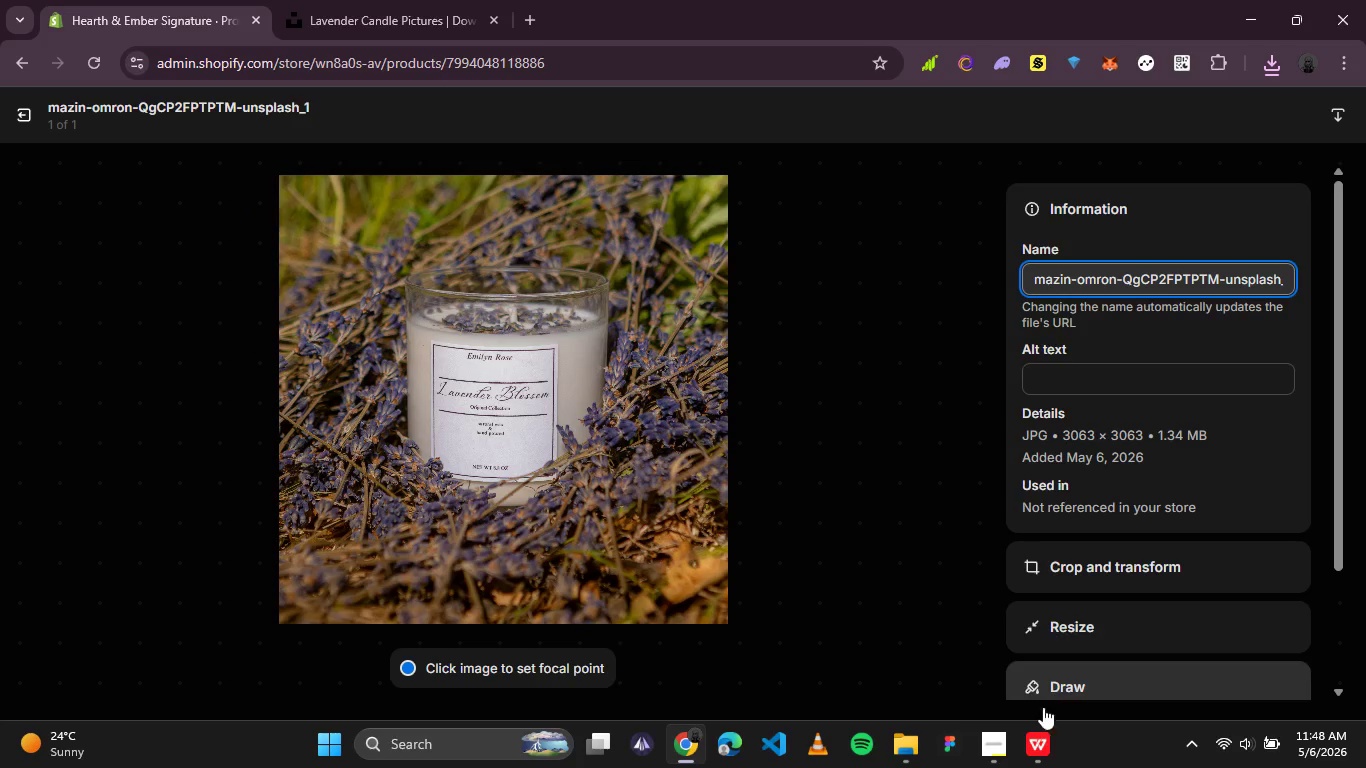 
left_click([1033, 737])
 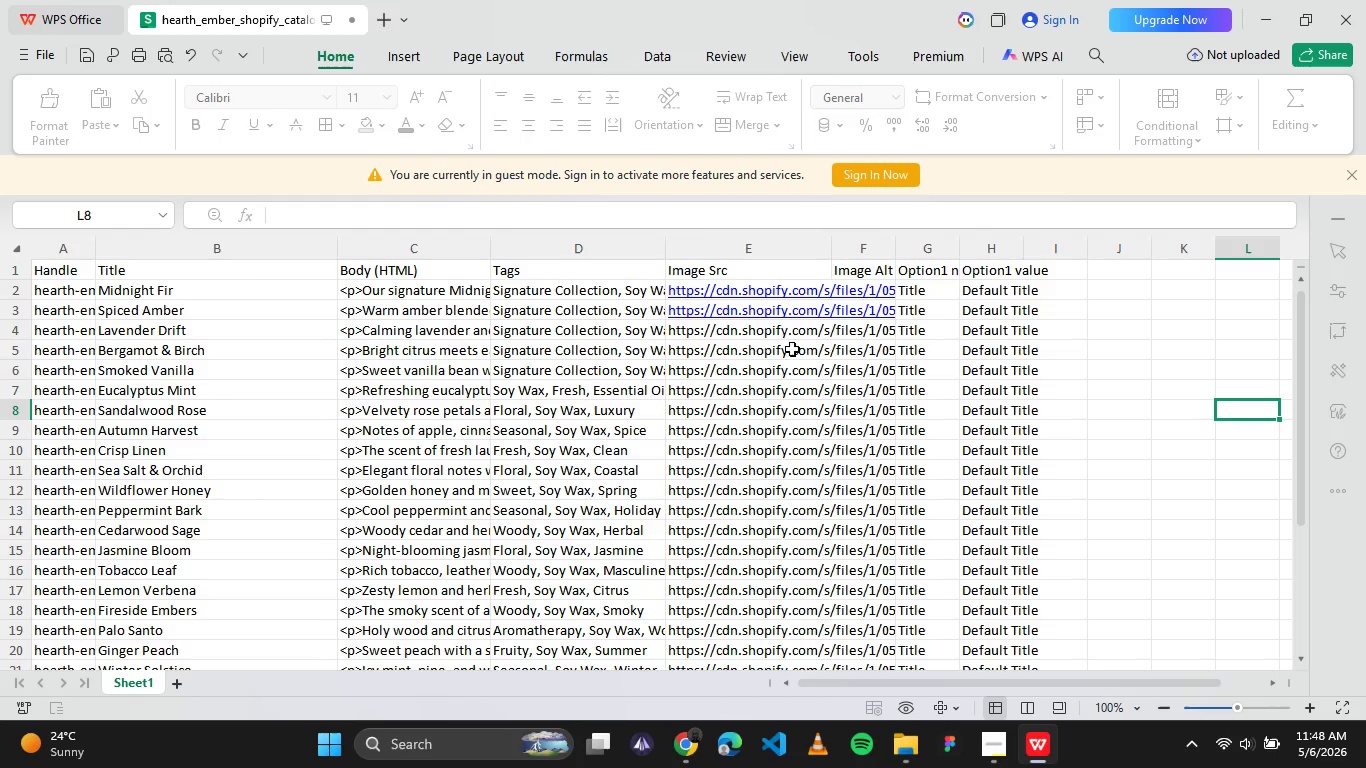 
left_click([792, 335])
 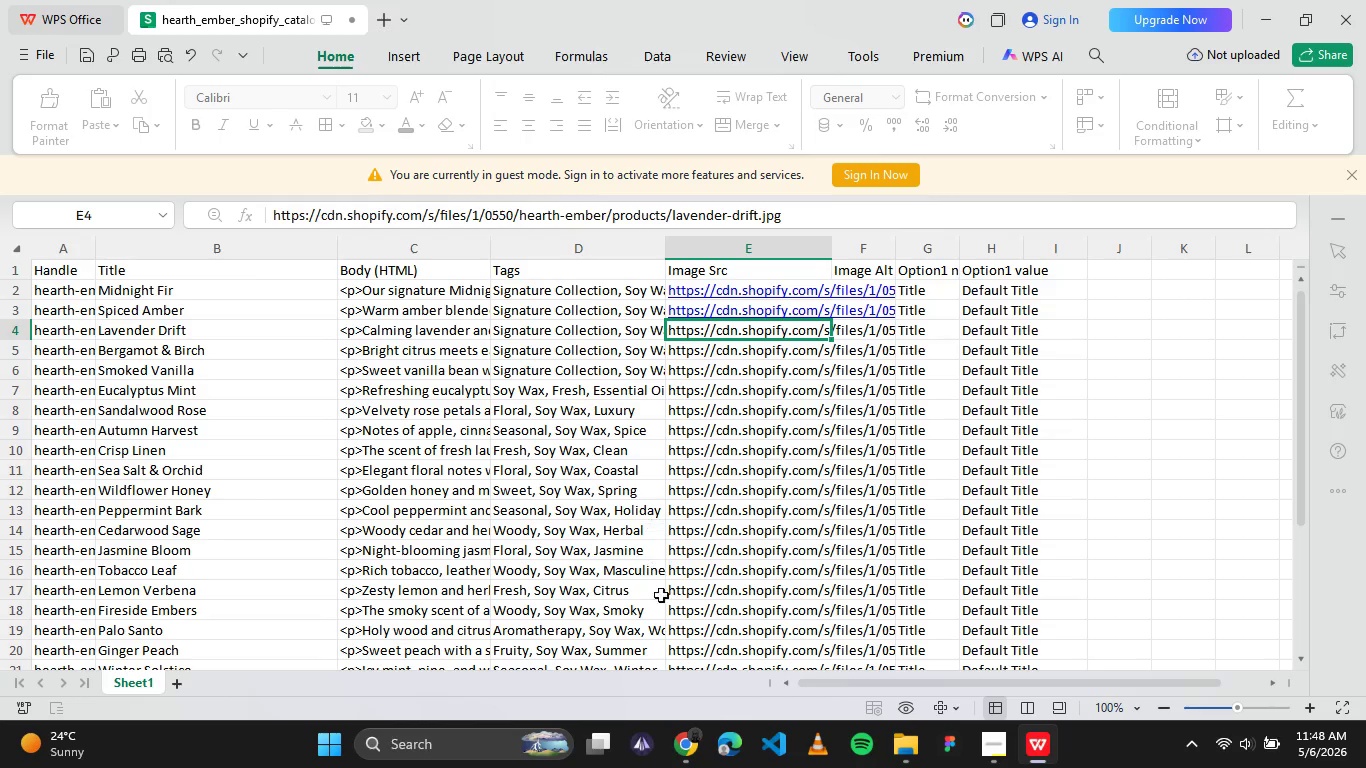 
left_click([686, 737])
 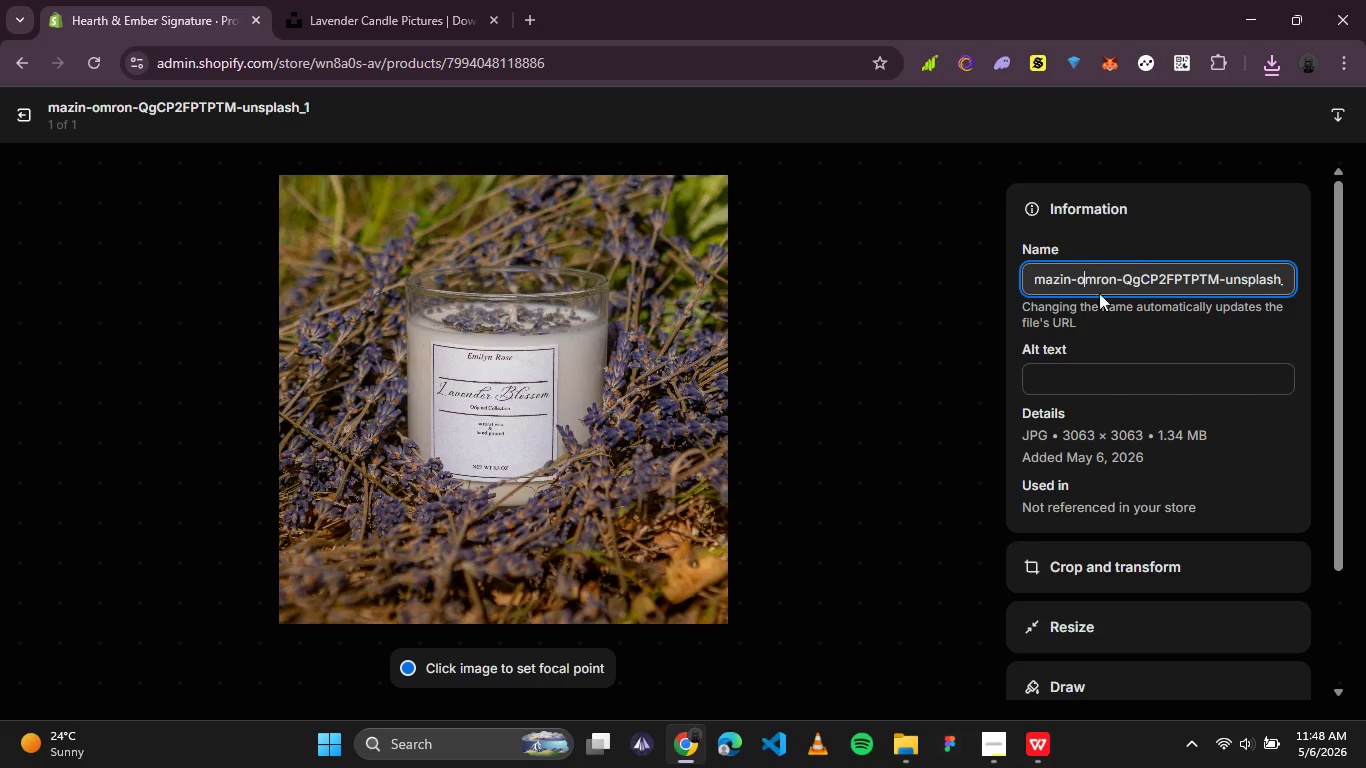 
left_click([1144, 267])
 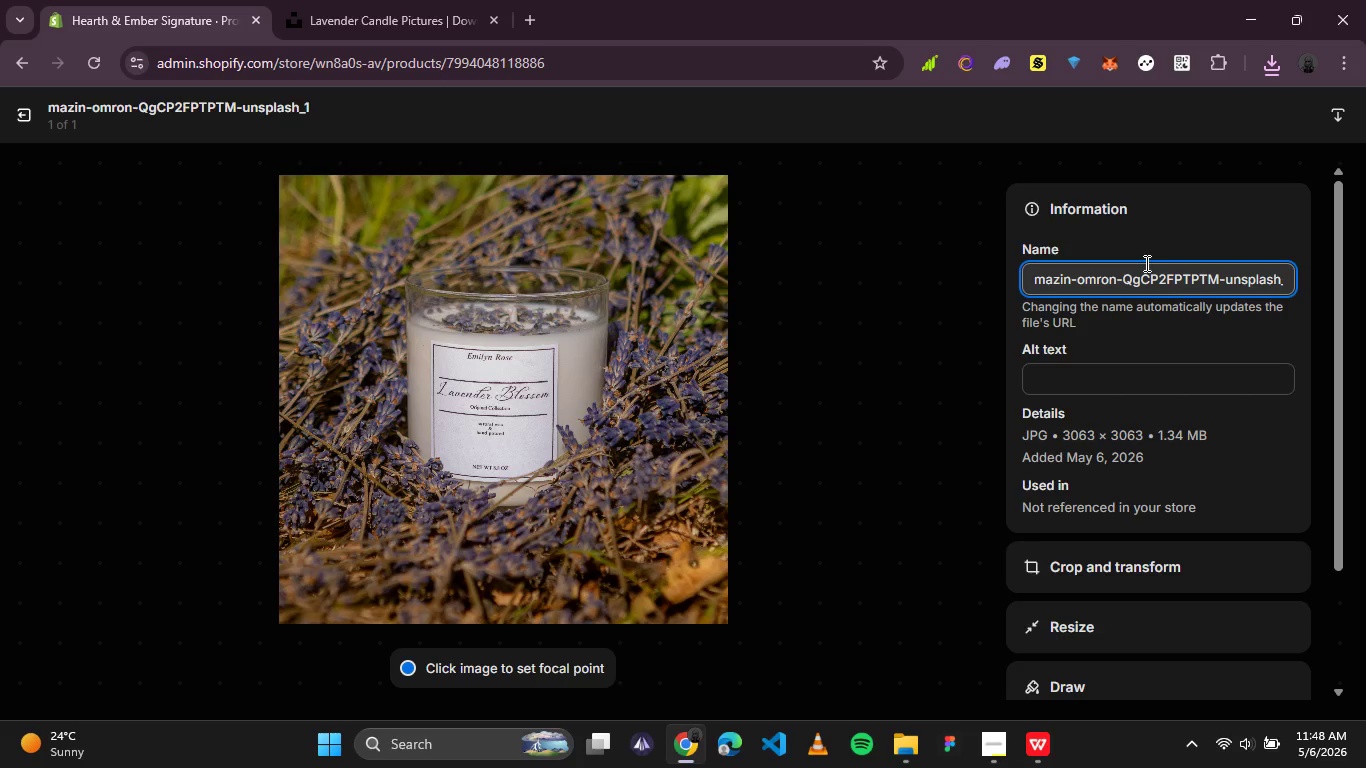 
key(Control+A)
 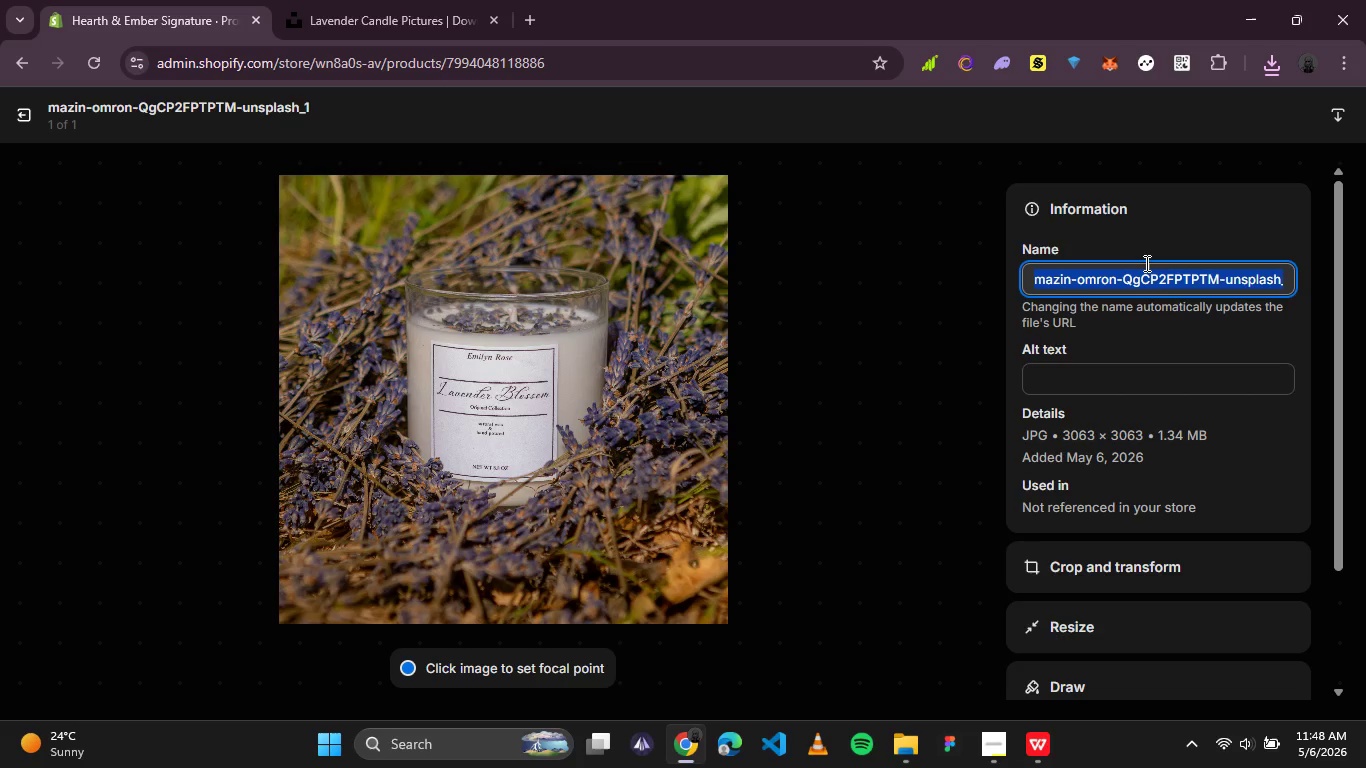 
type(Lavender_drift)
 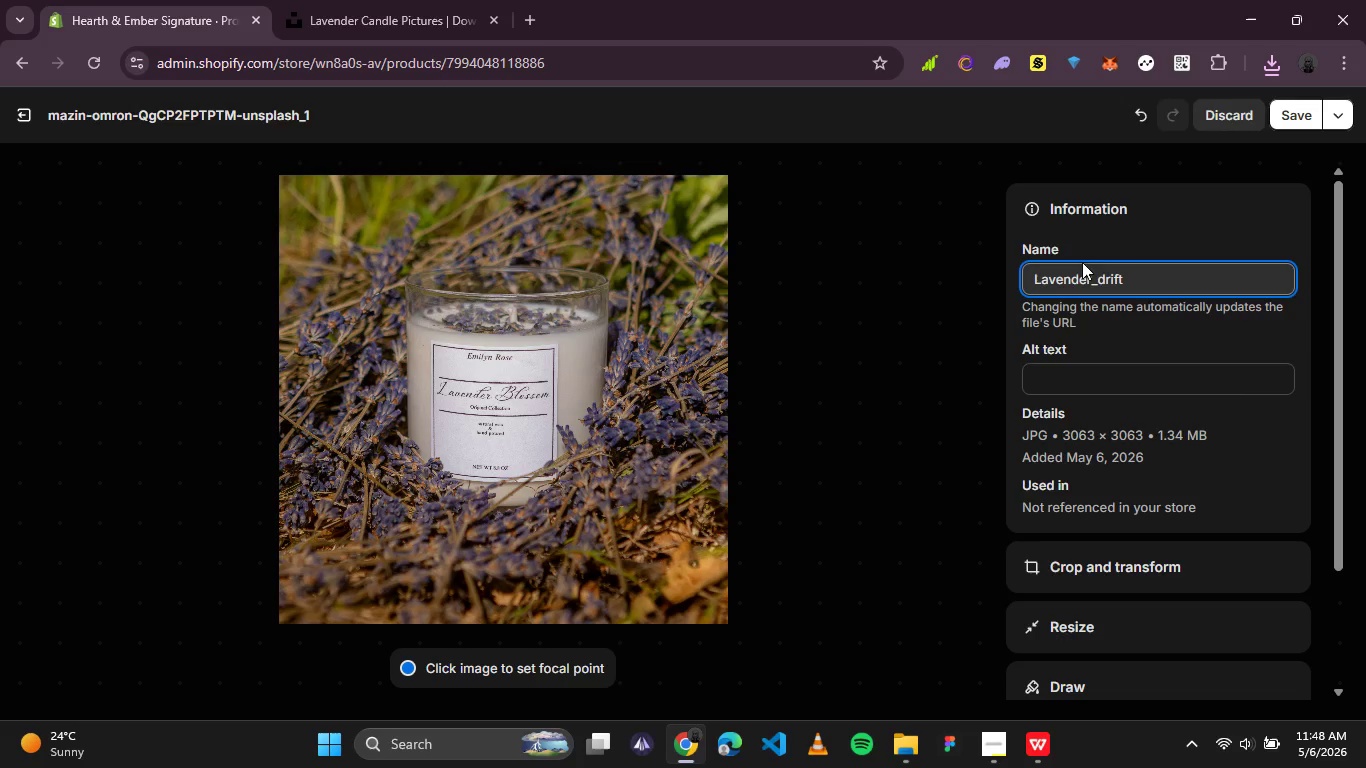 
left_click([1038, 274])
 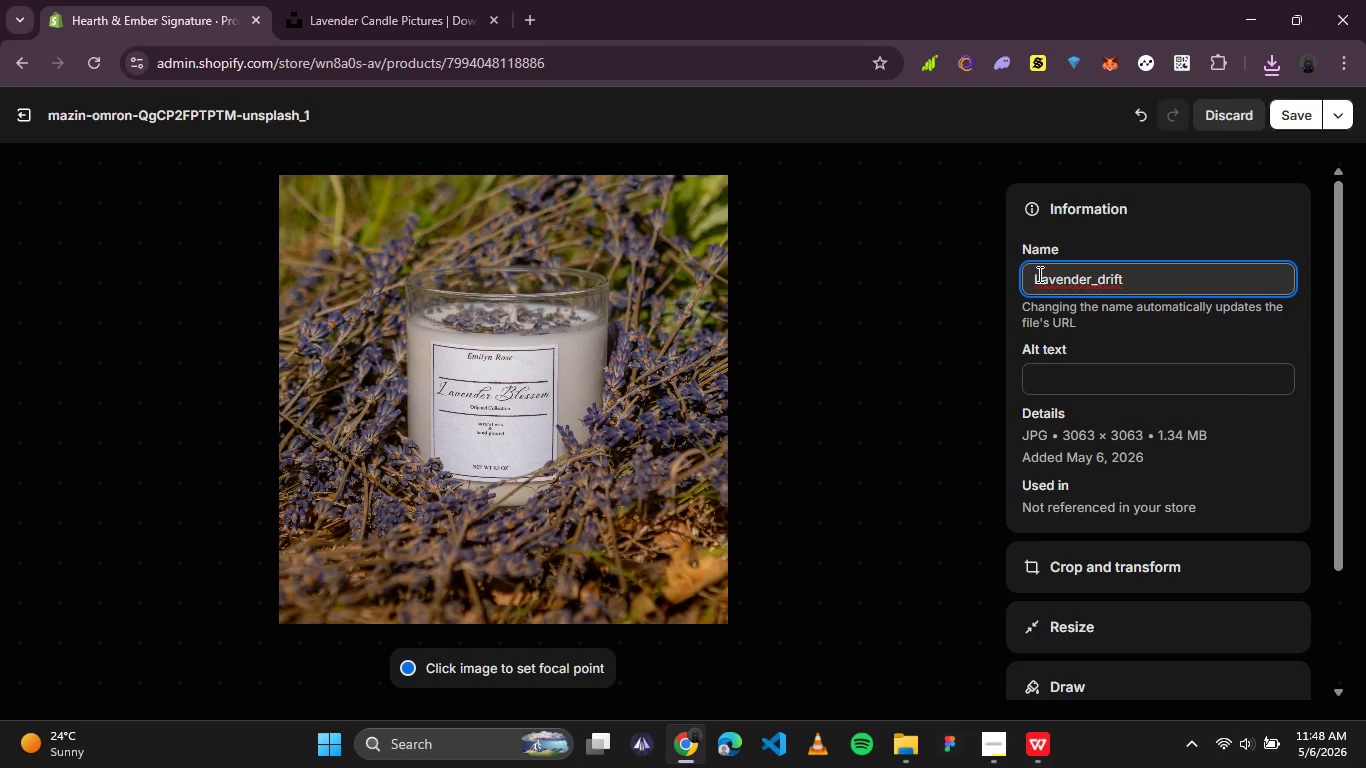 
key(Backspace)
 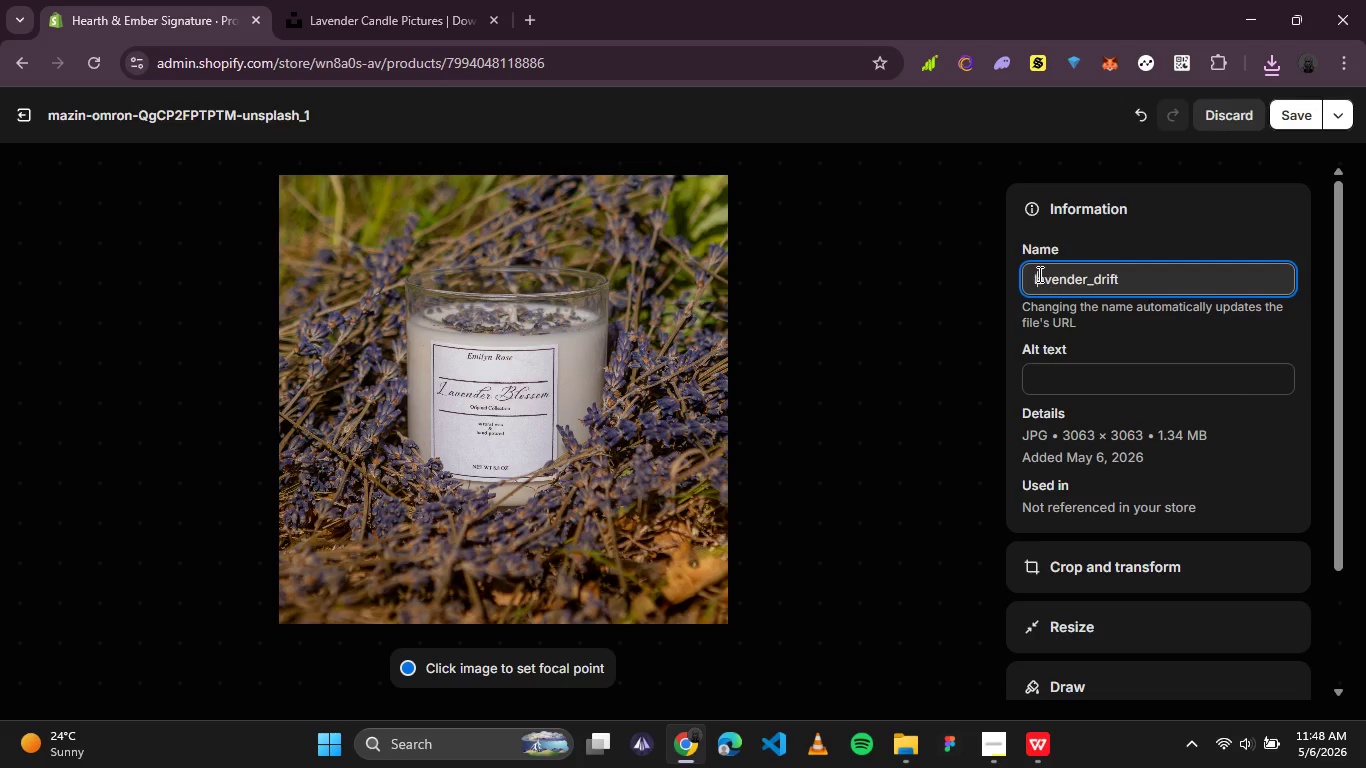 
key(L)
 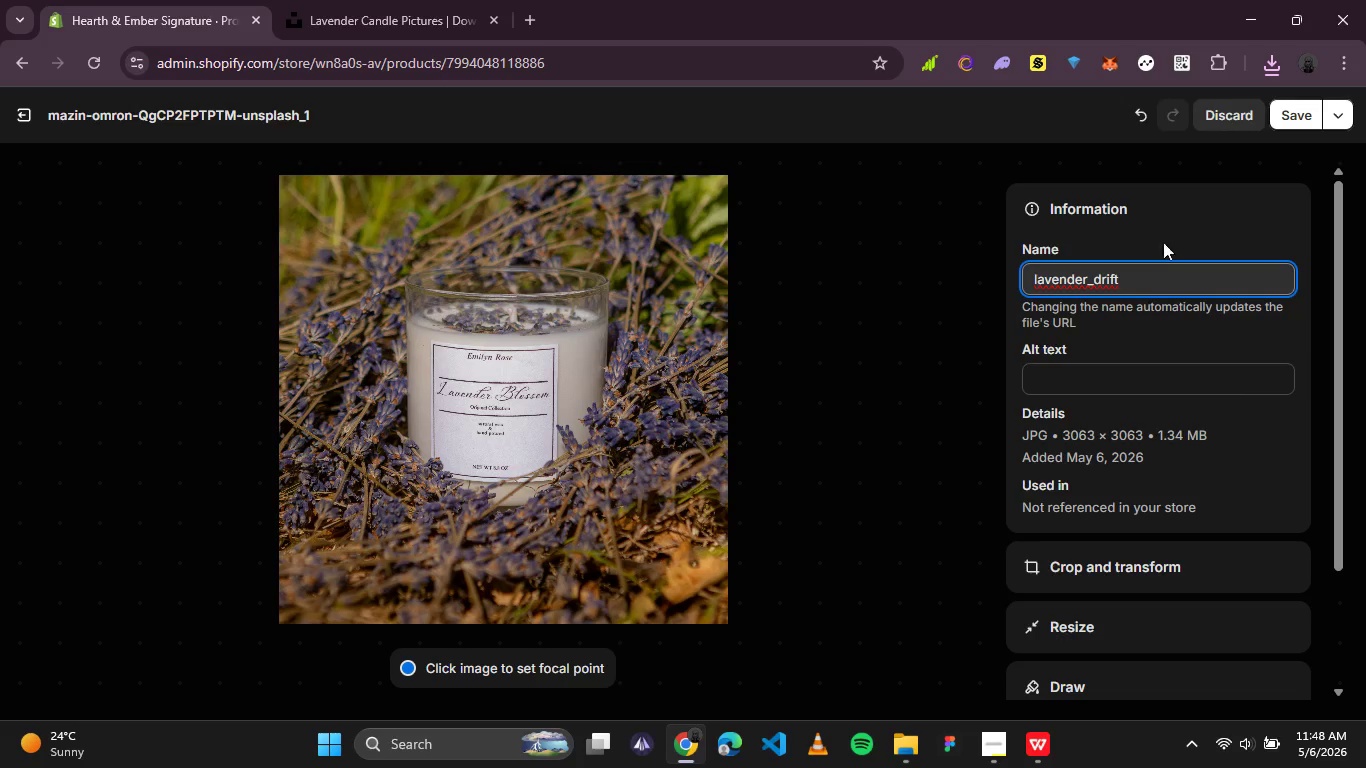 
left_click([1133, 373])
 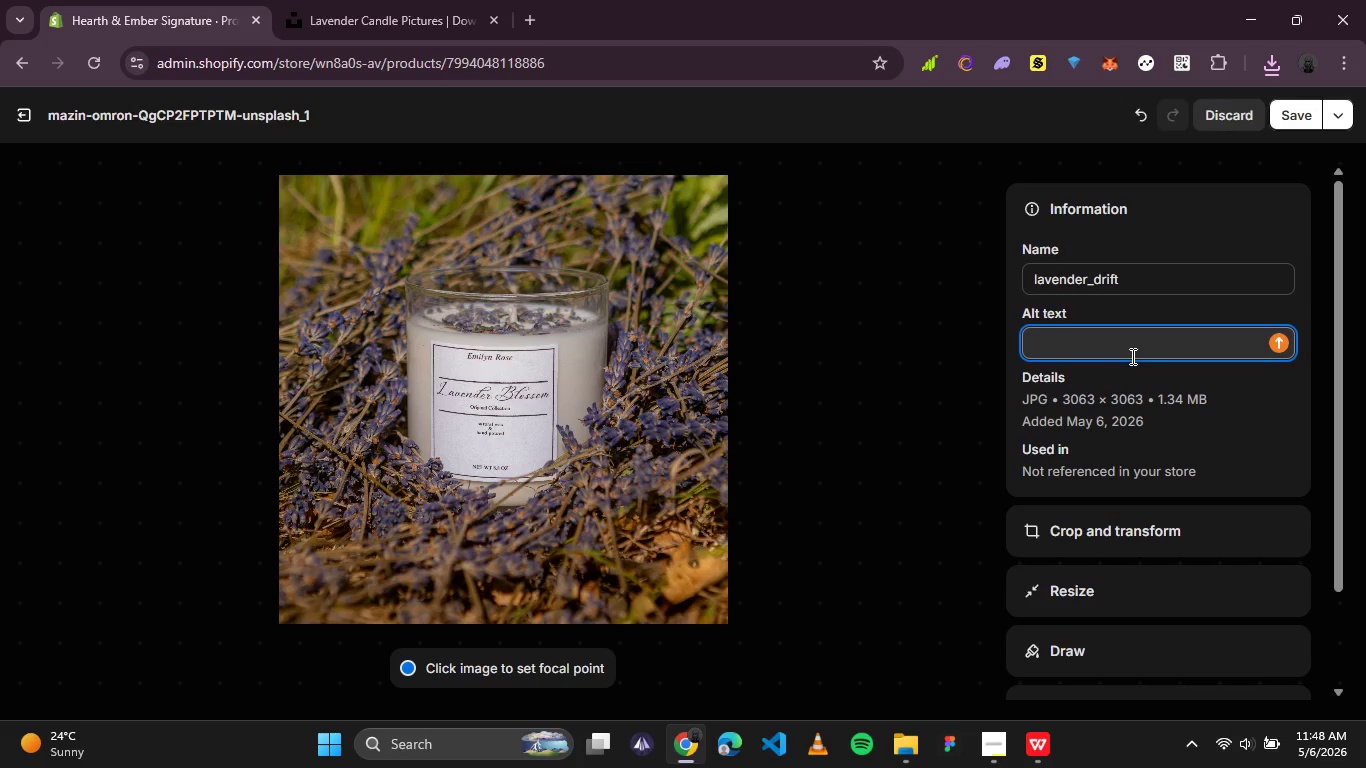 
type(Hearth & Drift)
key(Backspace)
key(Backspace)
key(Backspace)
key(Backspace)
key(Backspace)
type(Ember Lavender drift )
 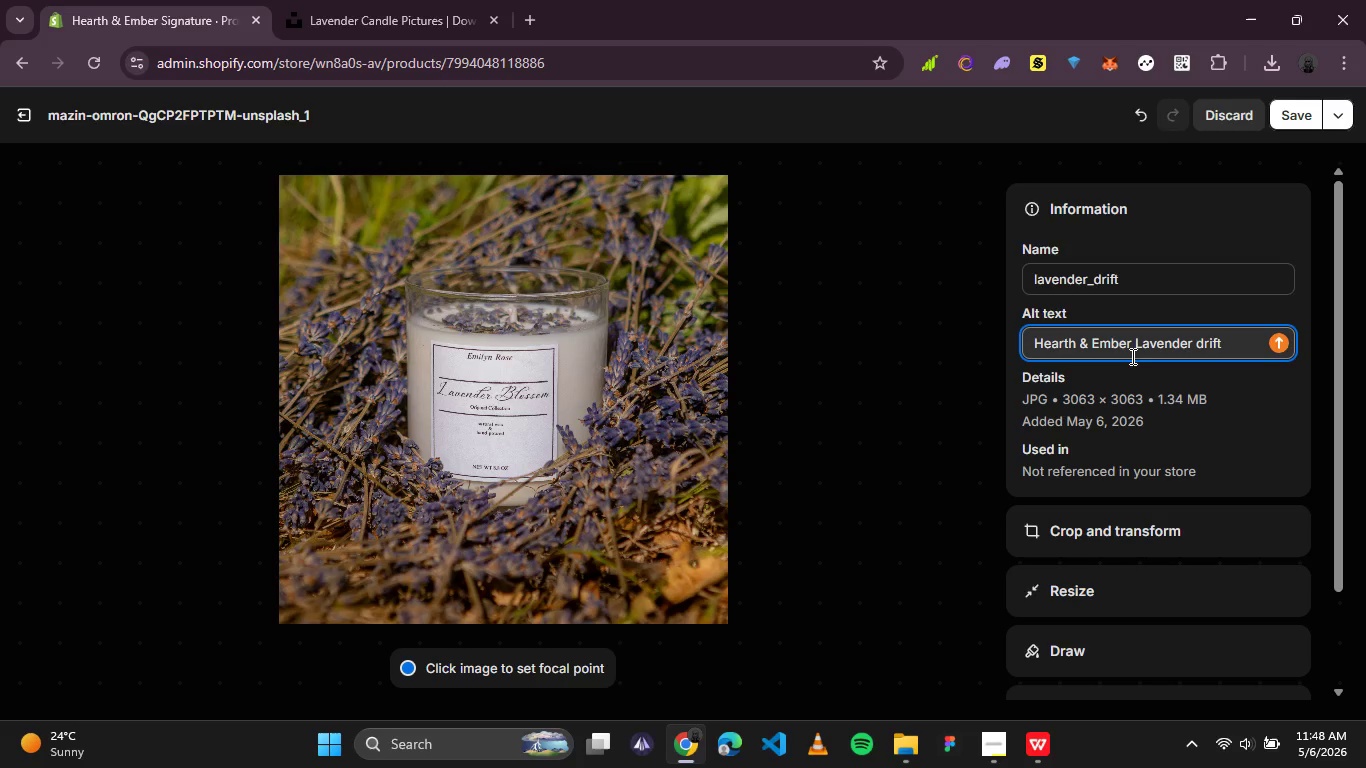 
left_click([1203, 343])
 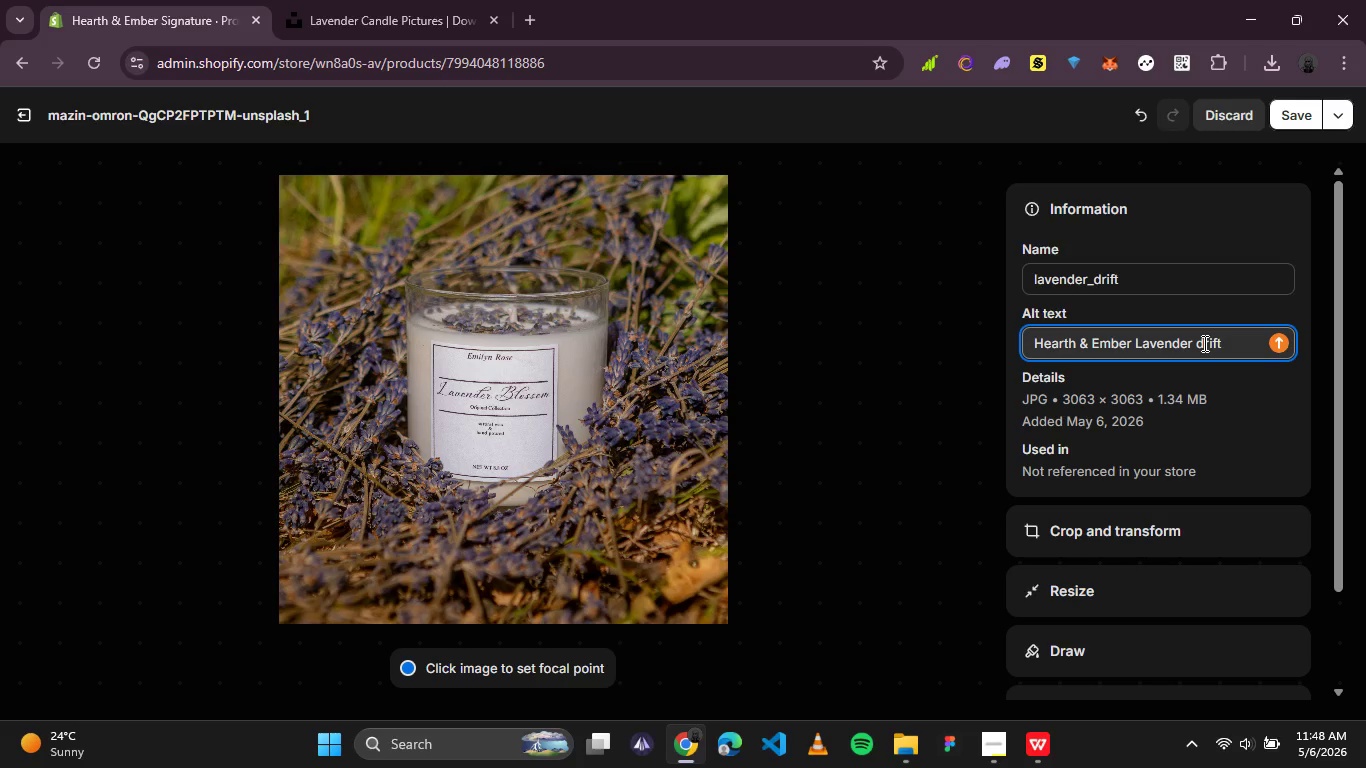 
key(Backspace)
 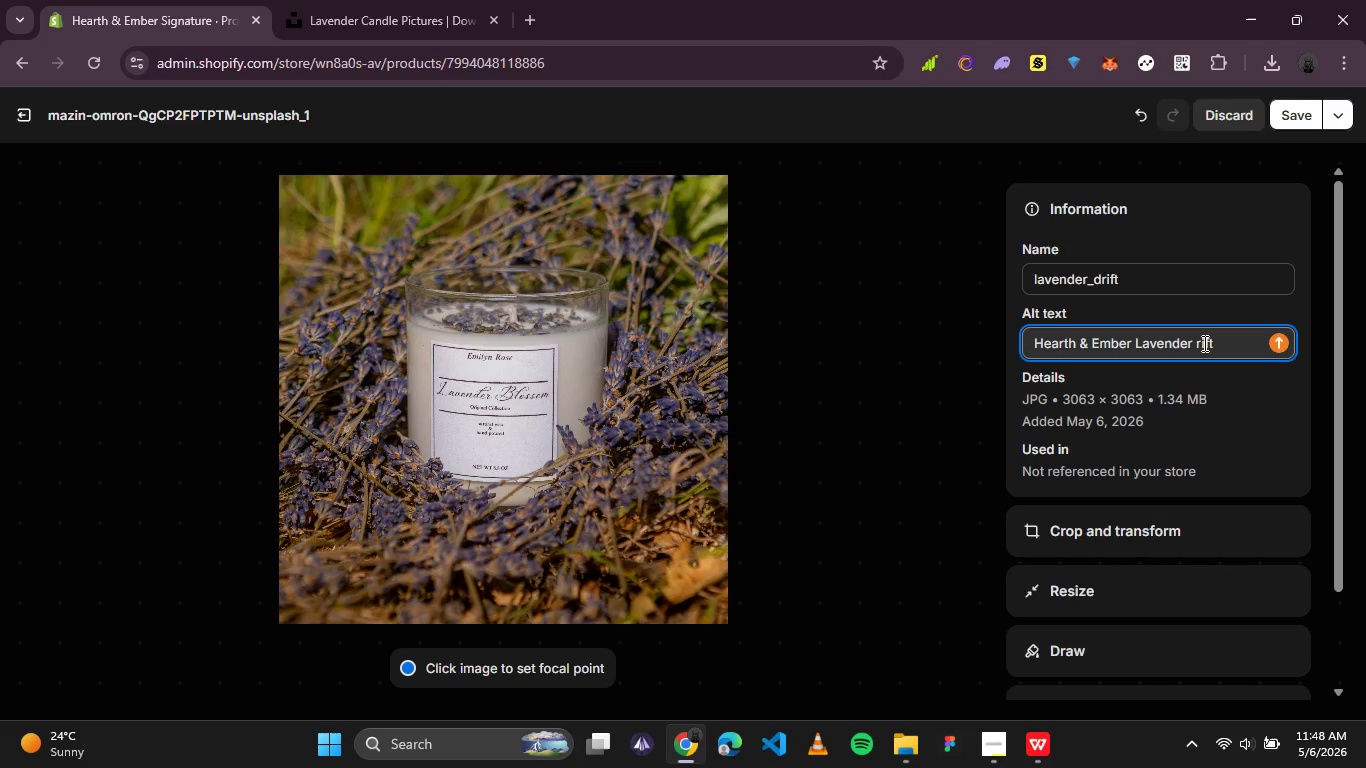 
key(CapsLock)
 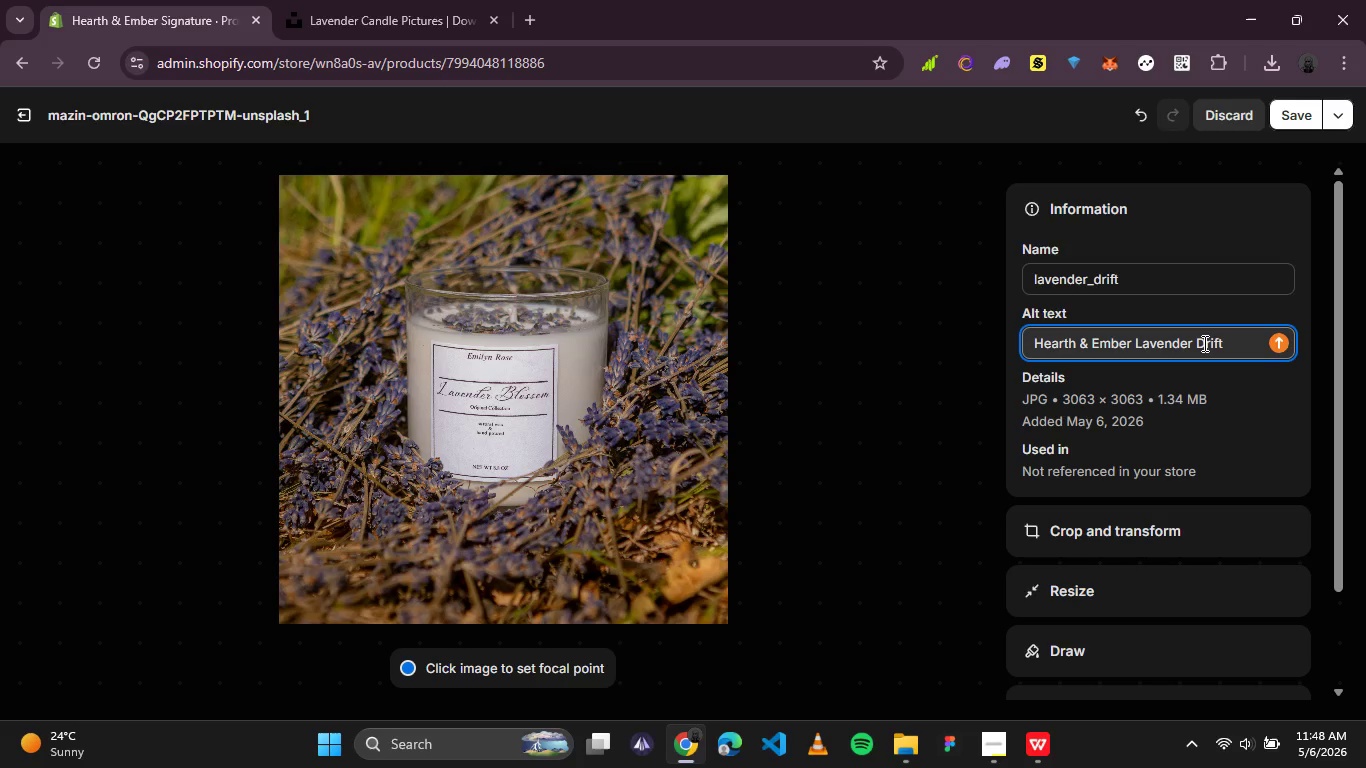 
key(D)
 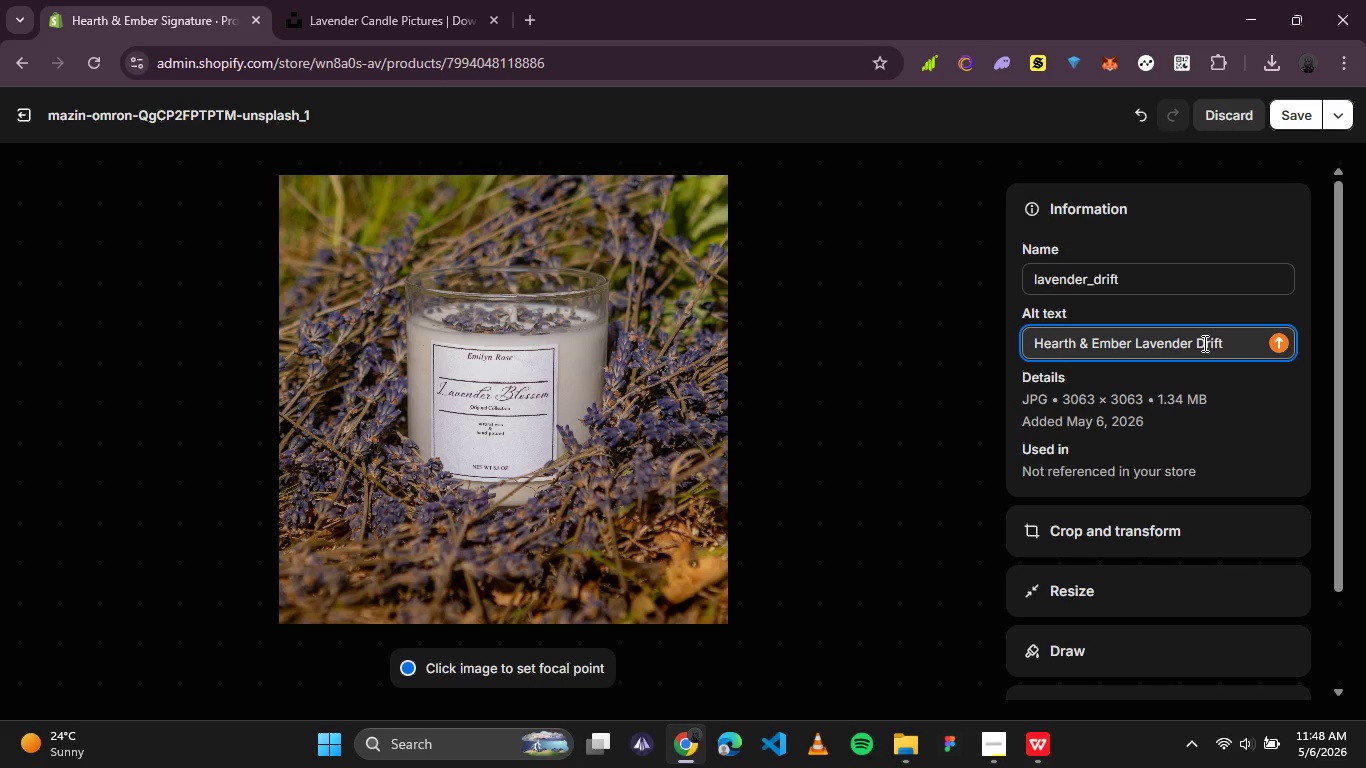 
key(CapsLock)
 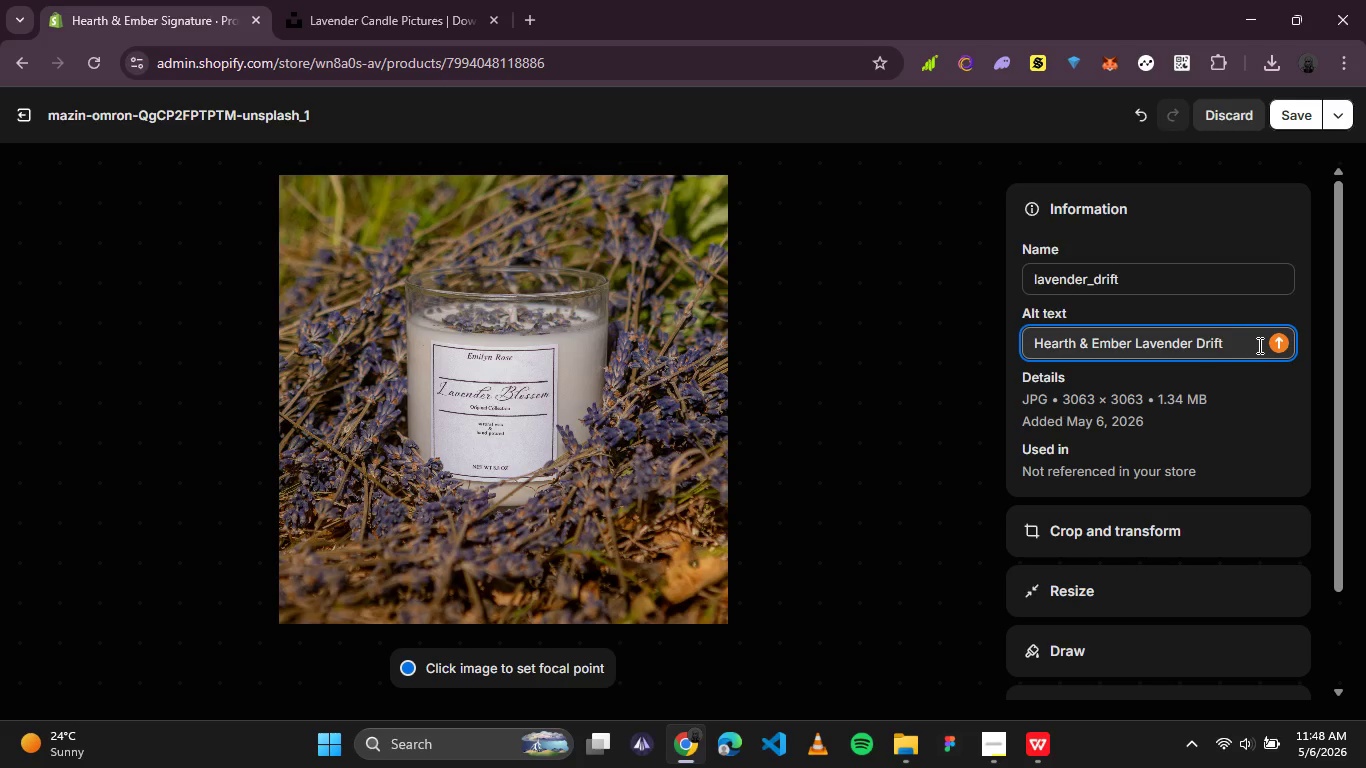 
left_click([1260, 347])
 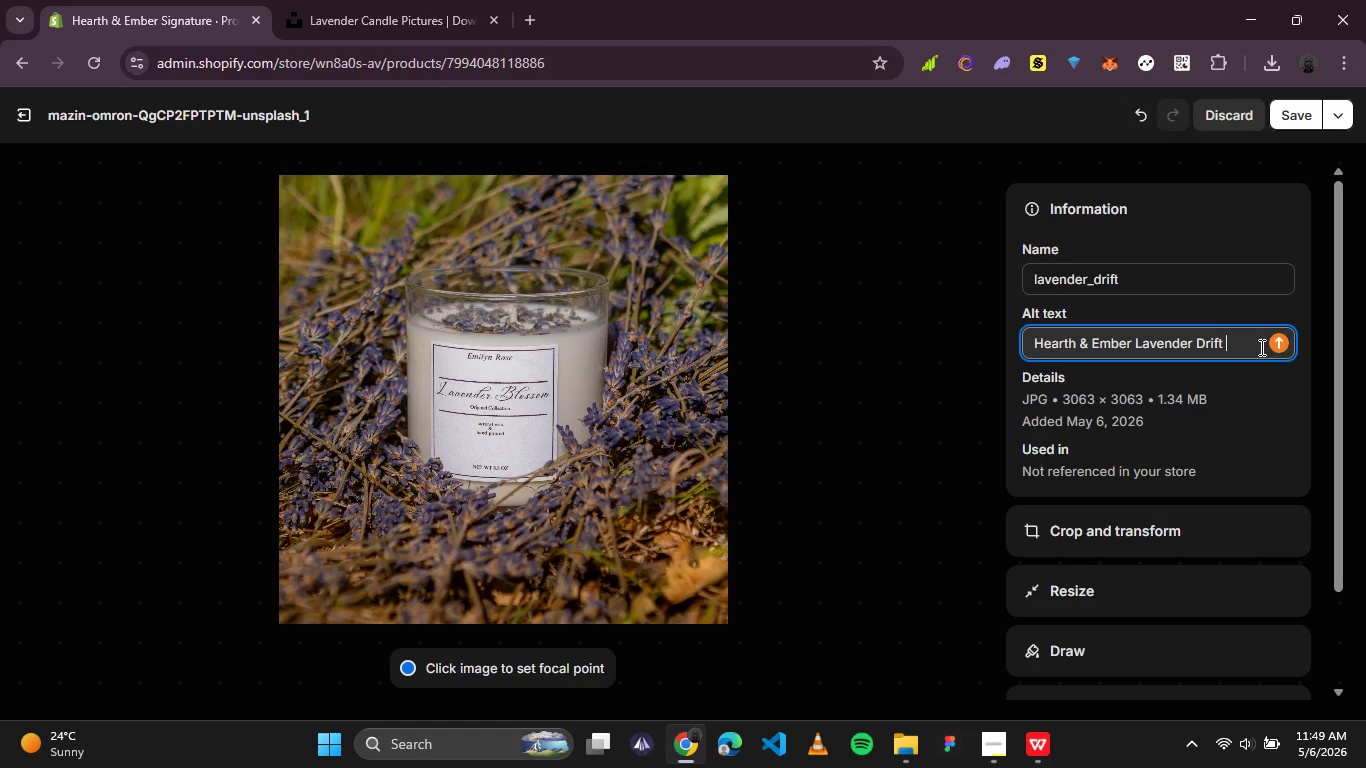 
type(soy wax candle )
 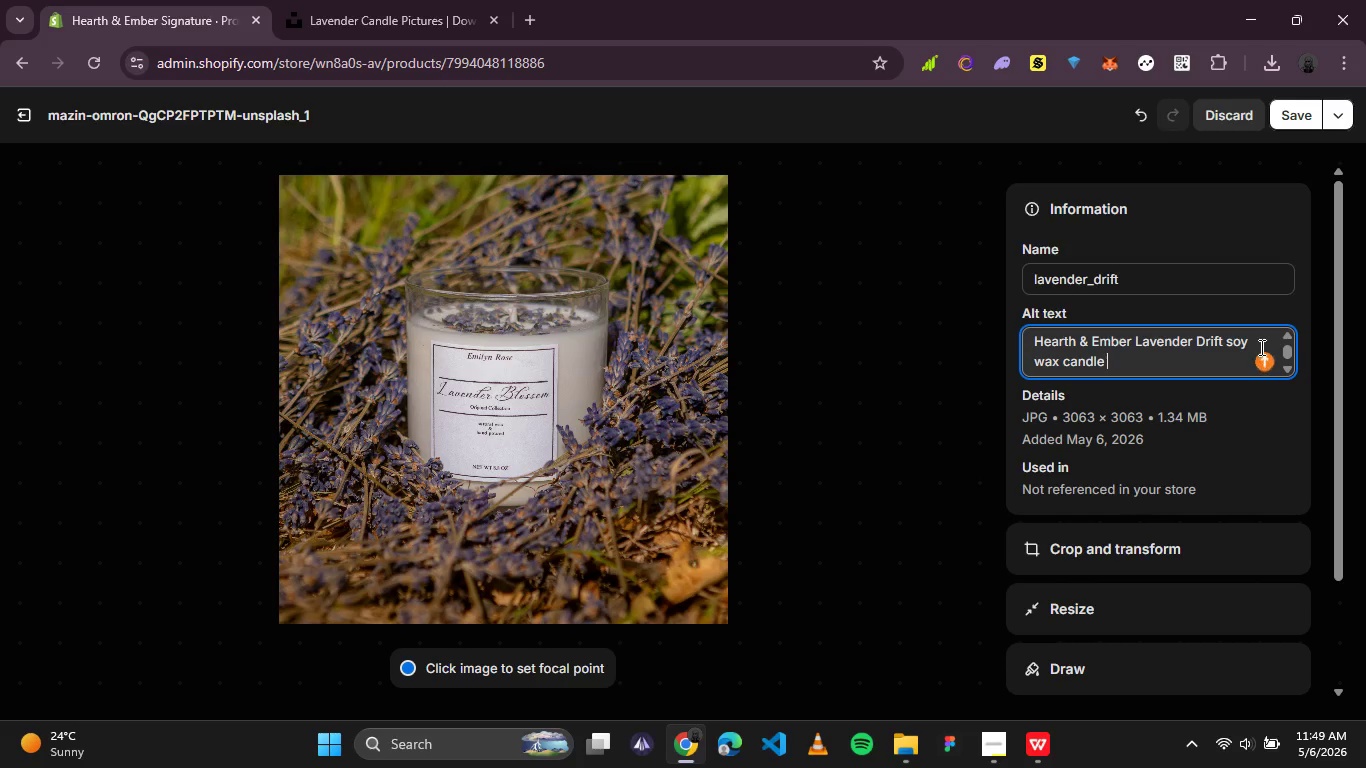 
wait(9.47)
 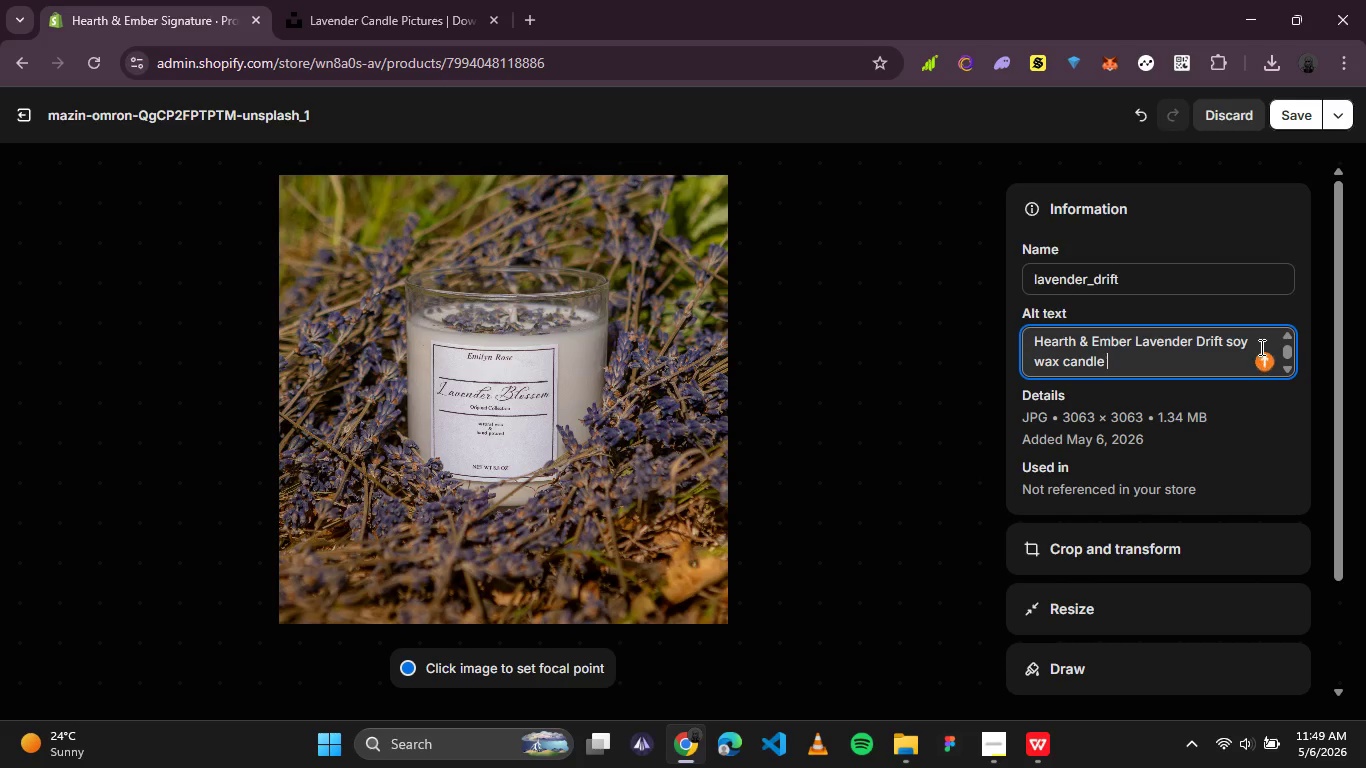 
type(with calming lavender and driftwood notes for aromatherapy)
 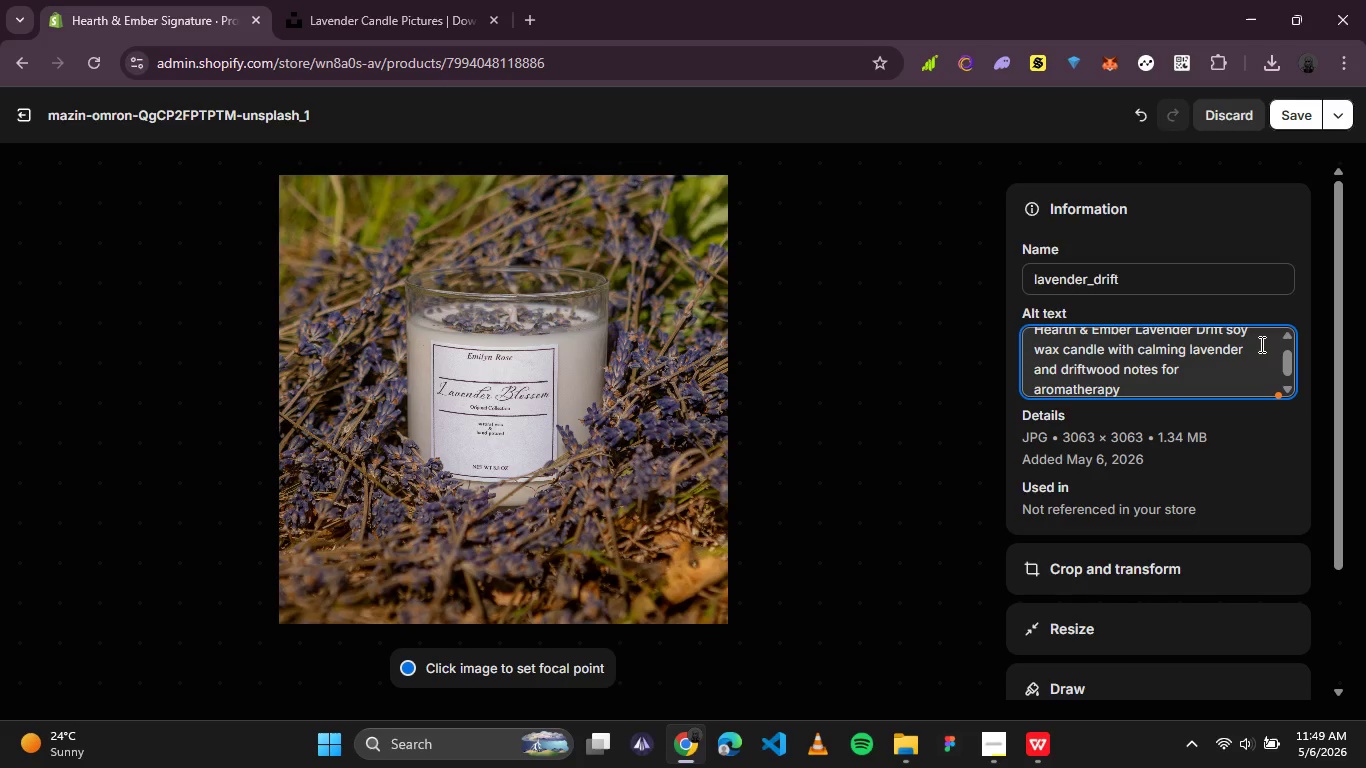 
key(Space)
 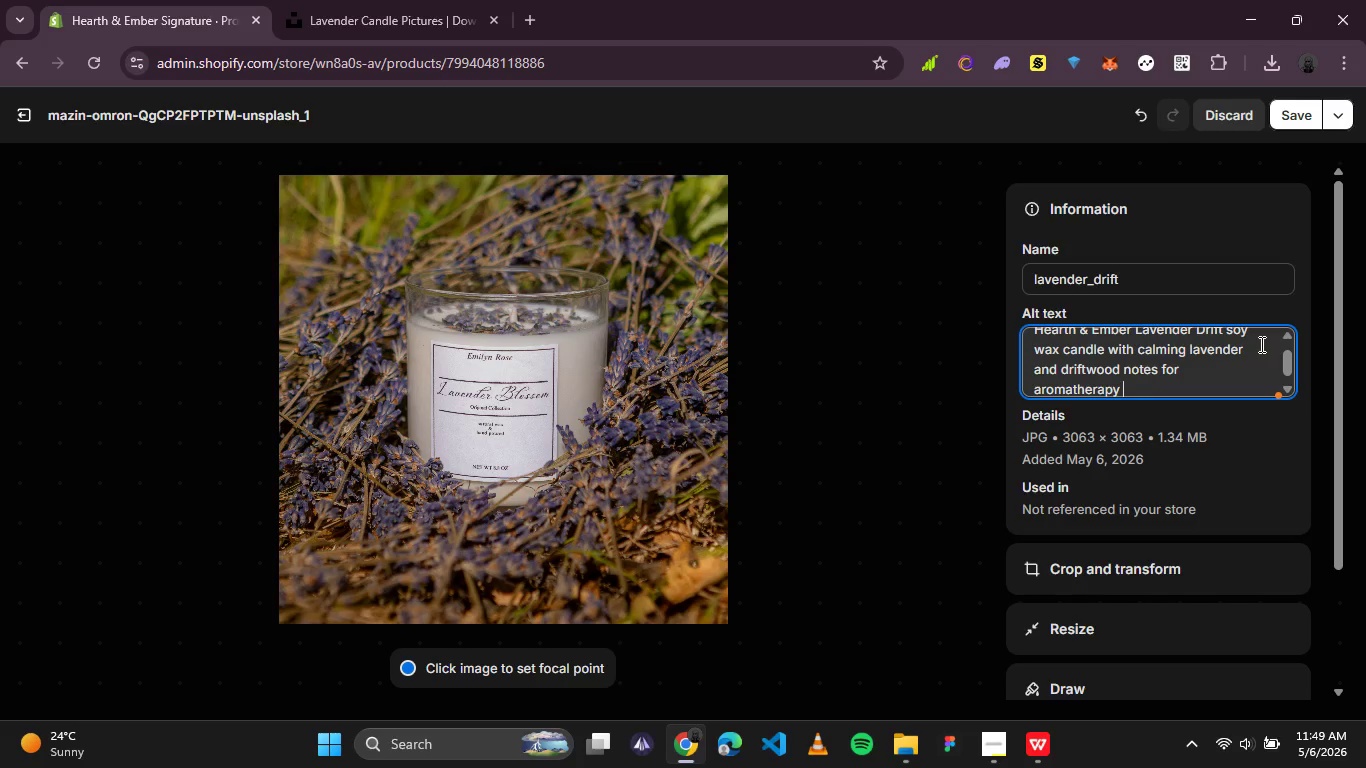 
key(Shift+ShiftRight)
 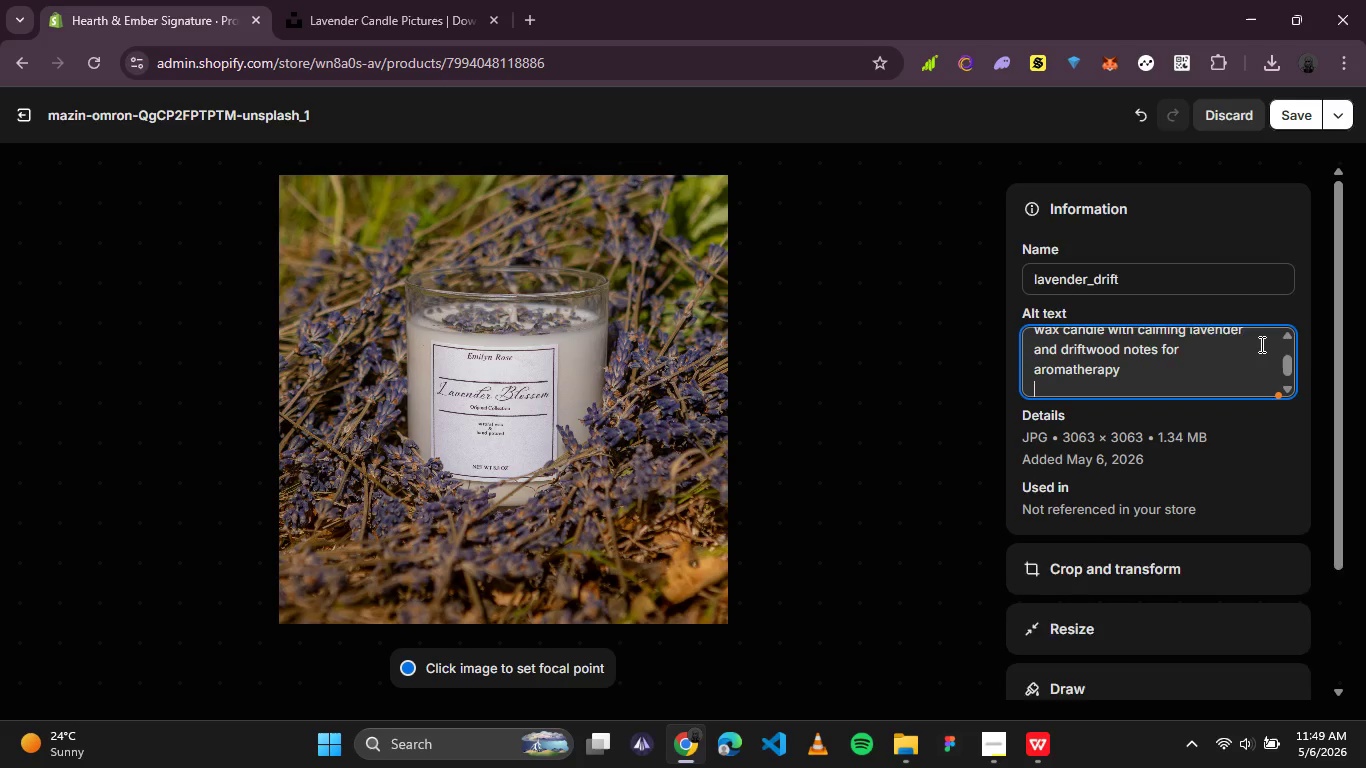 
key(Shift+Enter)
 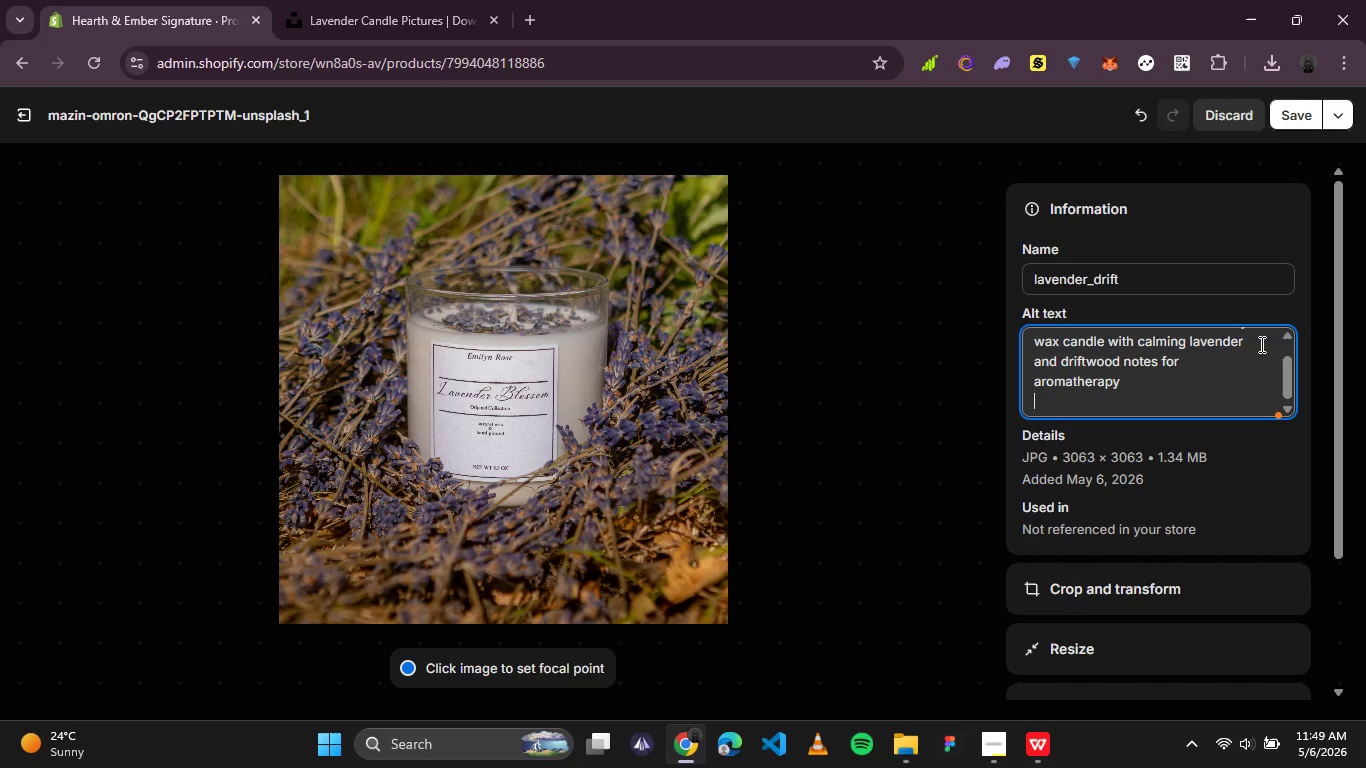 
type(- Signature Collection)
 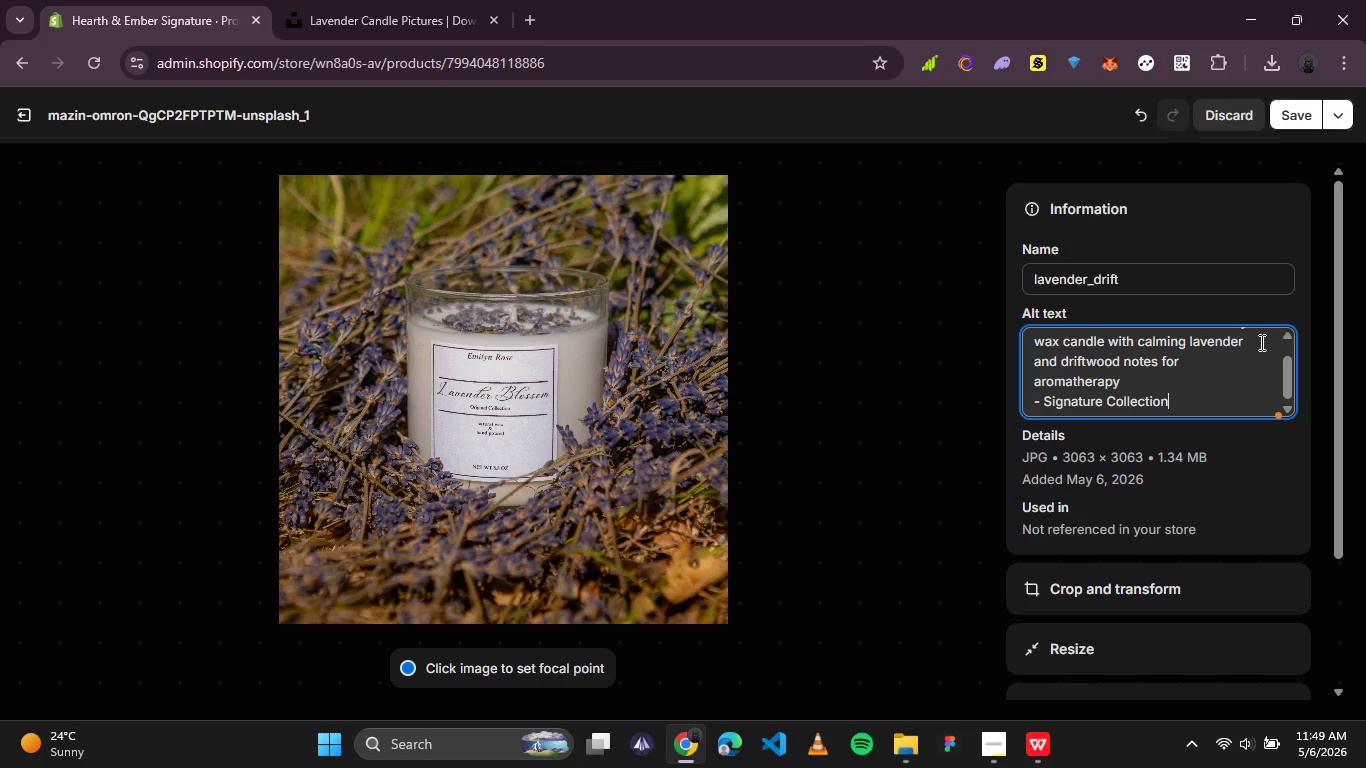 
scroll: coordinate [1260, 341], scroll_direction: up, amount: 1.0
 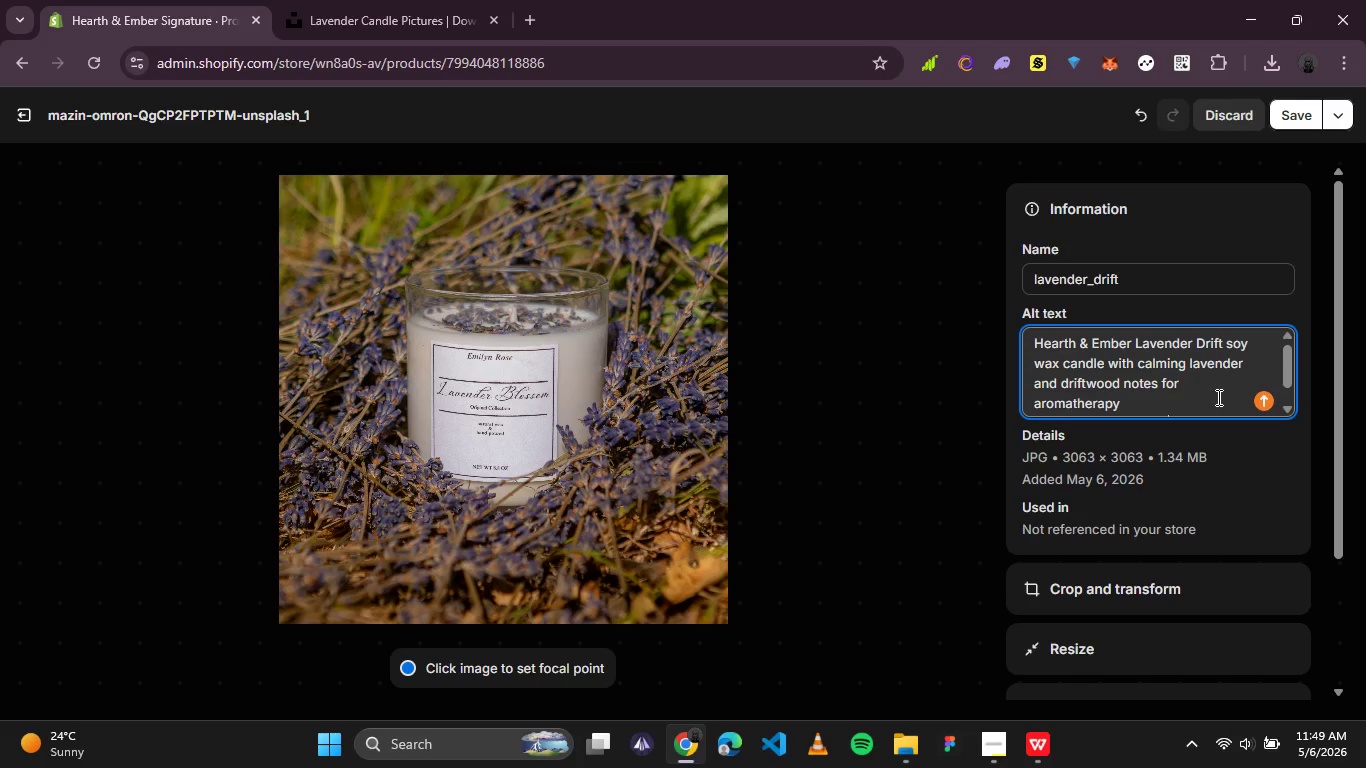 
wait(13.15)
 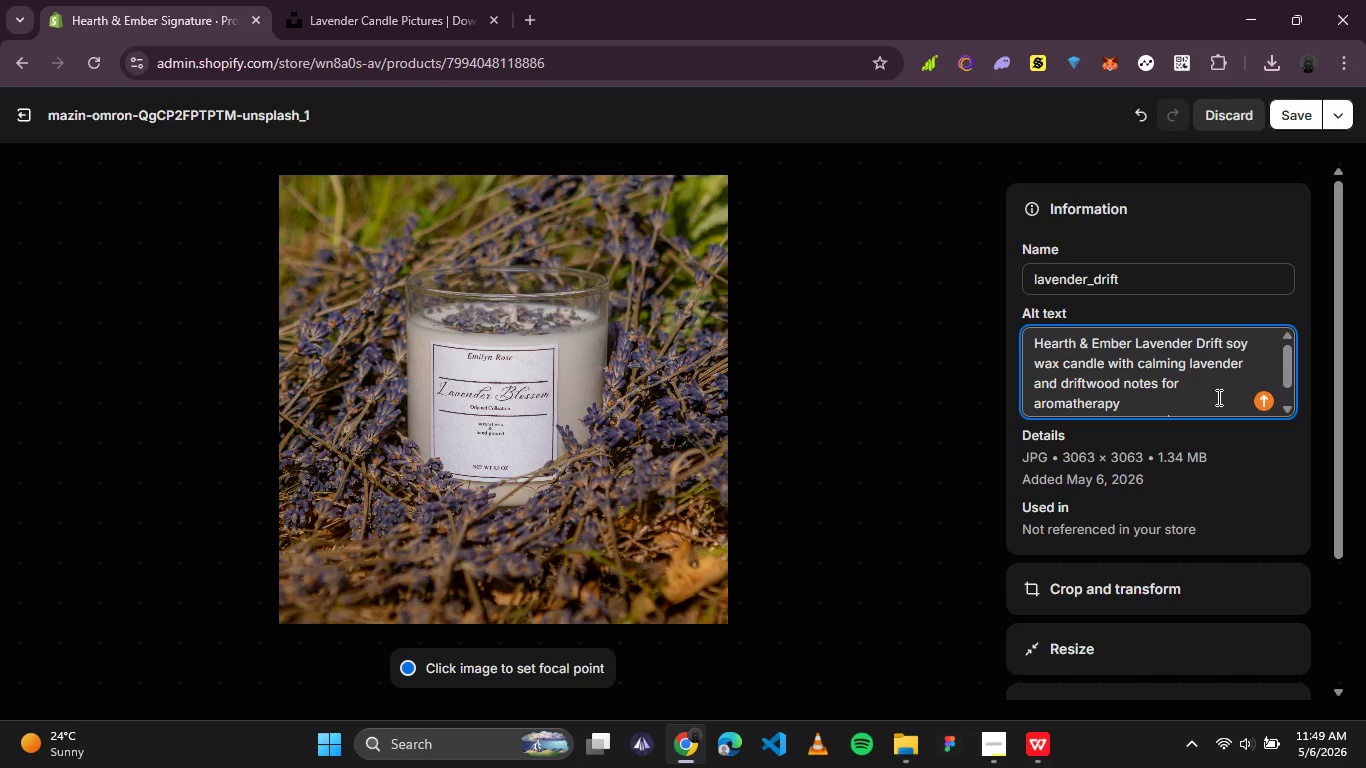 
scroll: coordinate [1202, 380], scroll_direction: down, amount: 1.0
 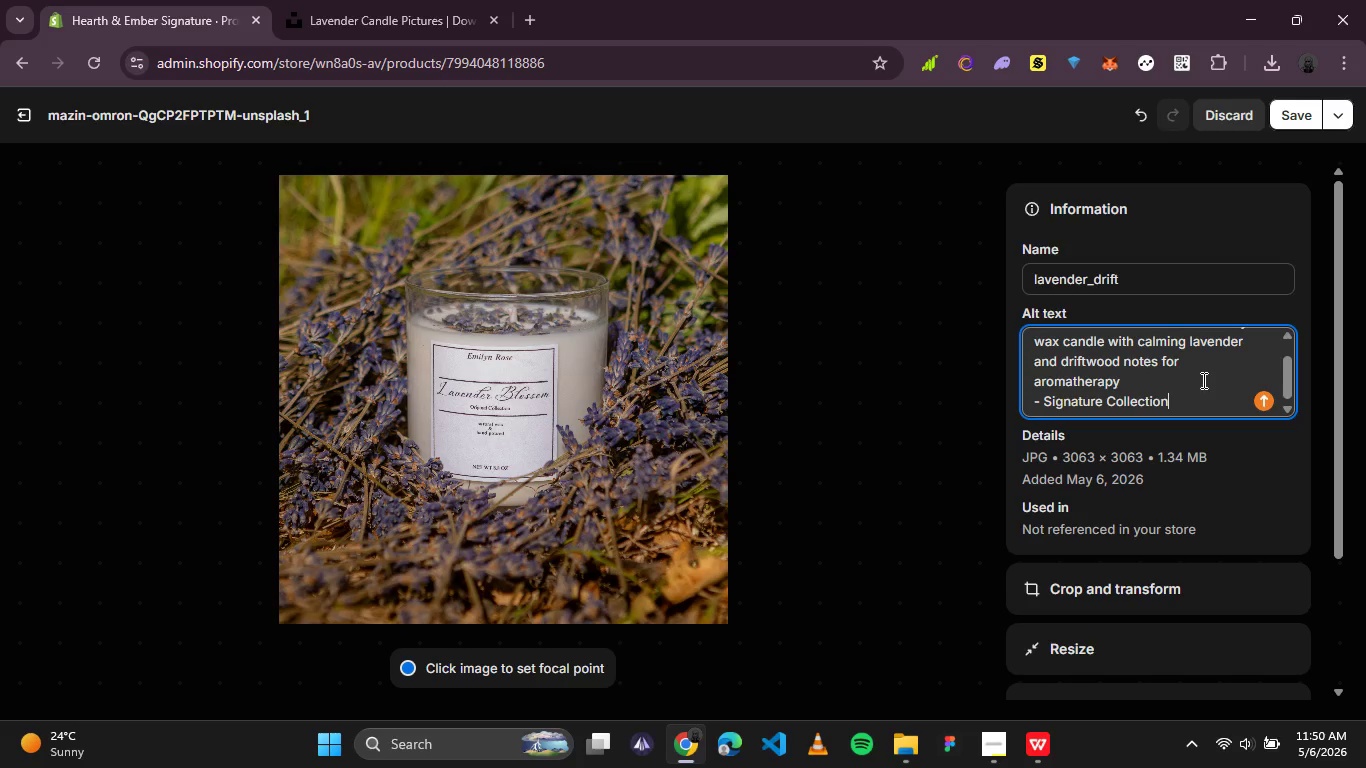 
scroll: coordinate [1202, 380], scroll_direction: up, amount: 1.0
 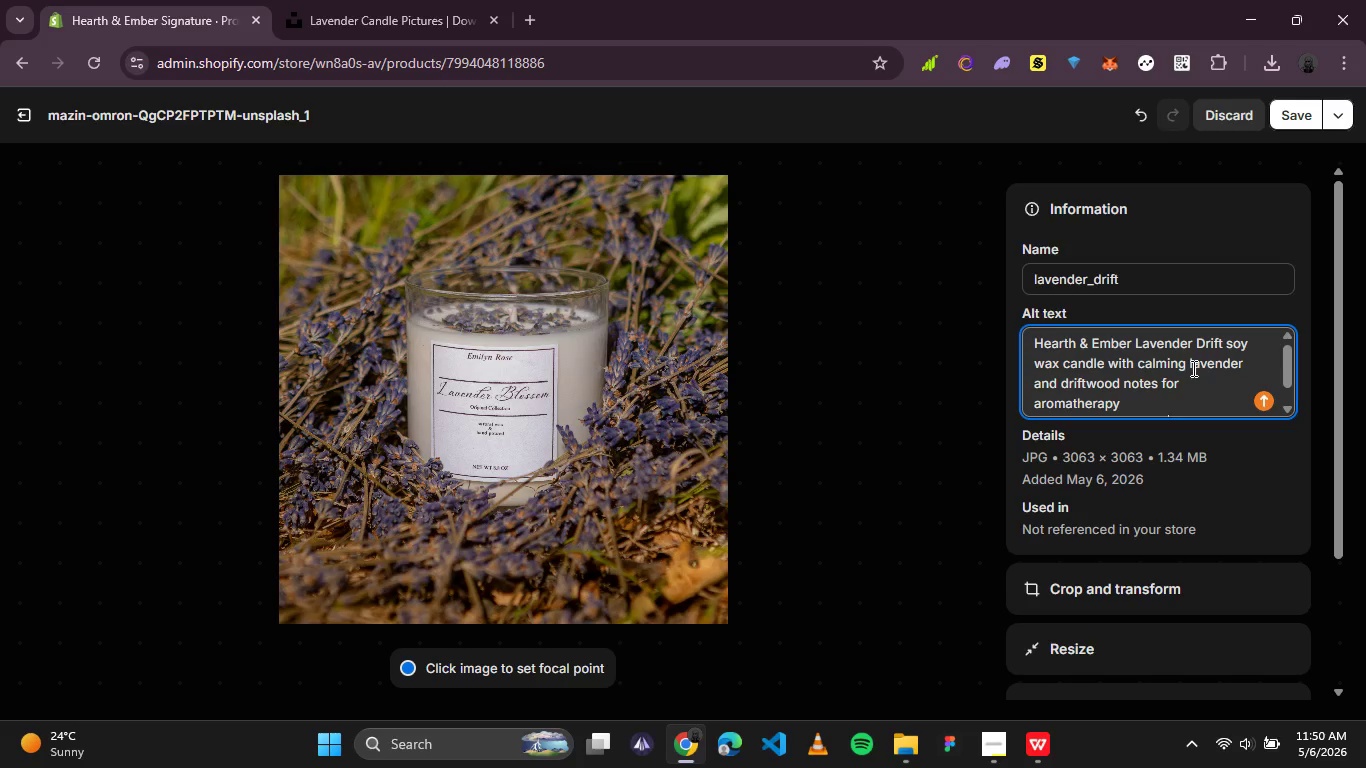 
left_click([1185, 372])
 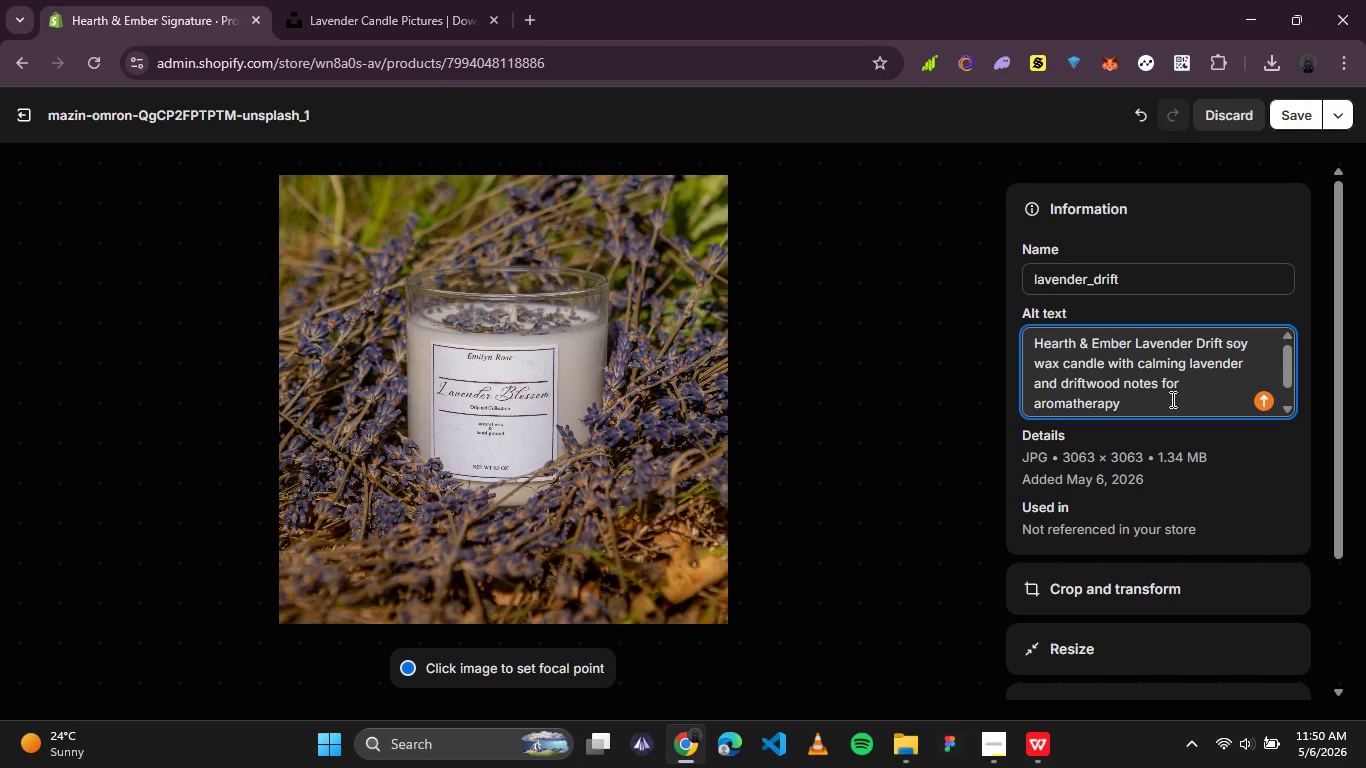 
scroll: coordinate [1171, 399], scroll_direction: none, amount: 0.0
 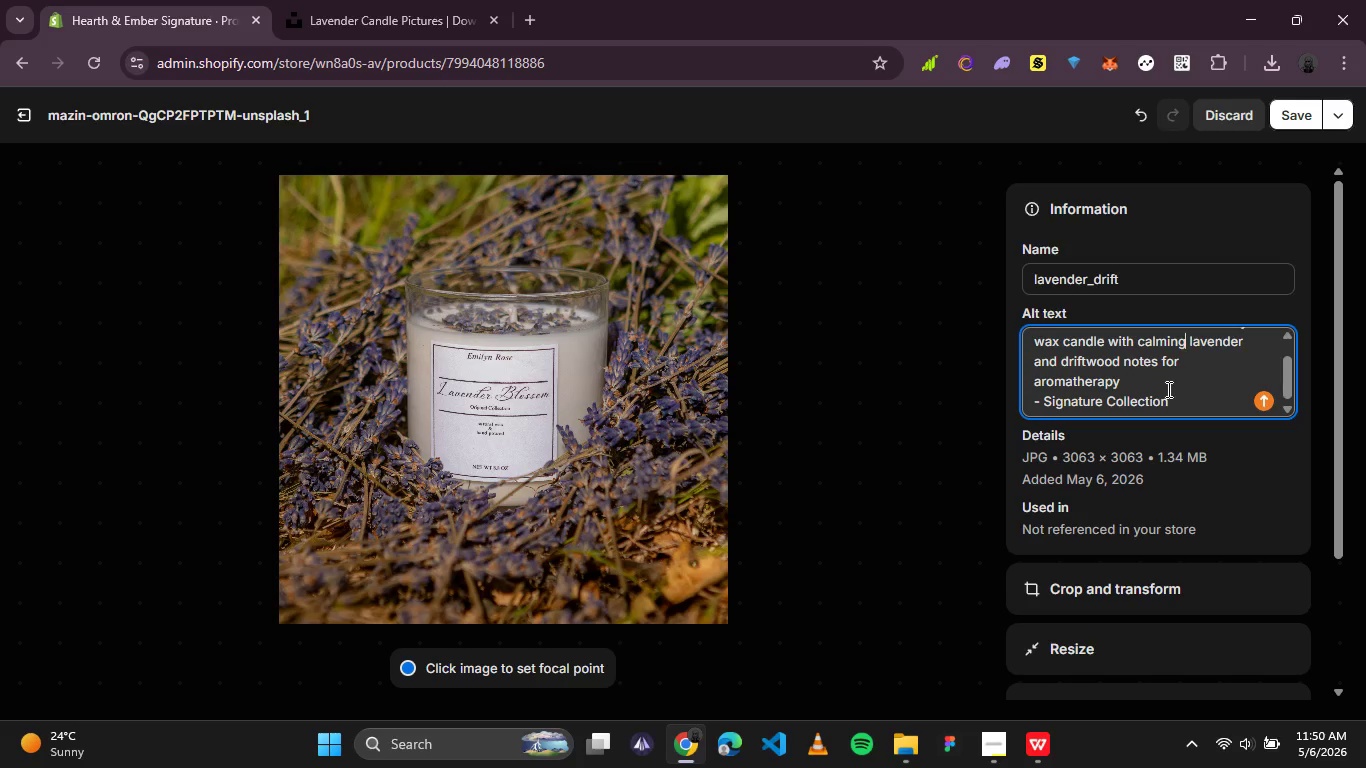 
left_click([1166, 387])
 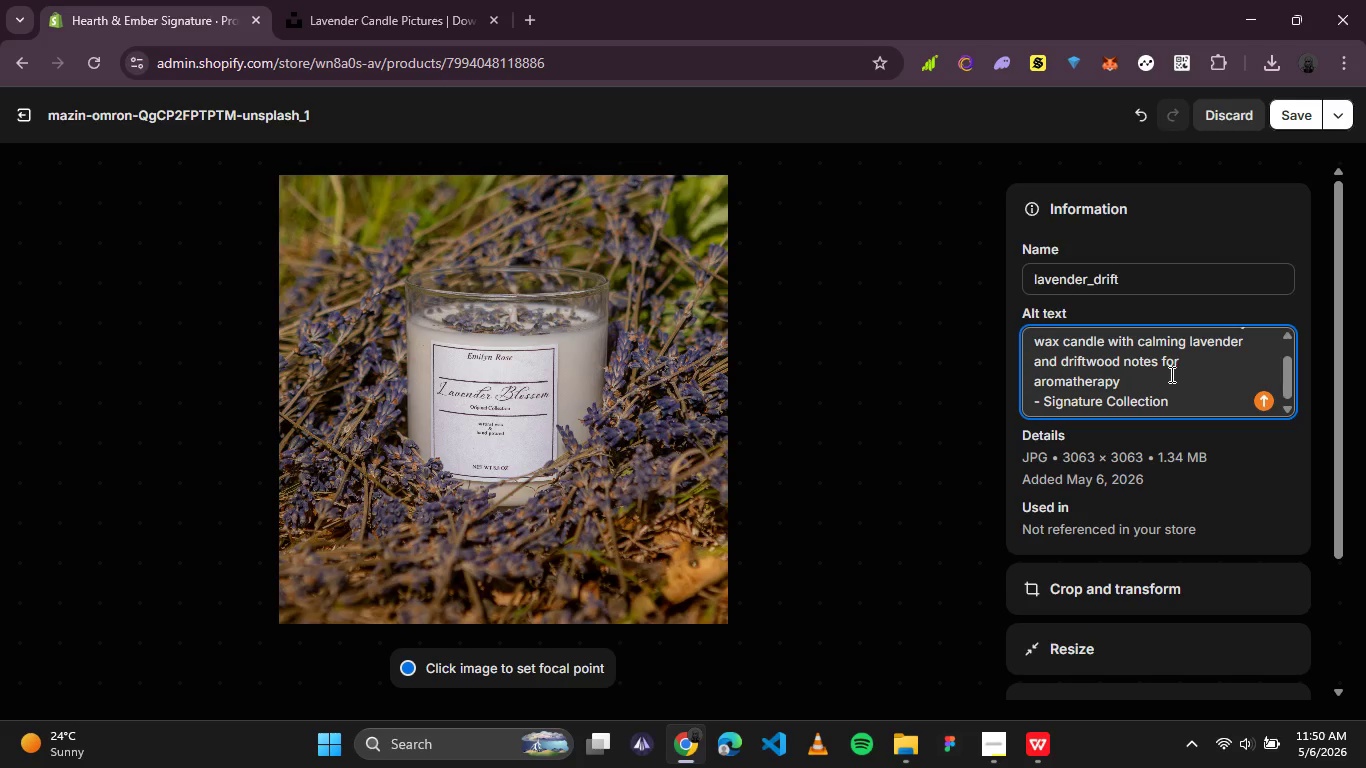 
scroll: coordinate [1189, 359], scroll_direction: up, amount: 1.0
 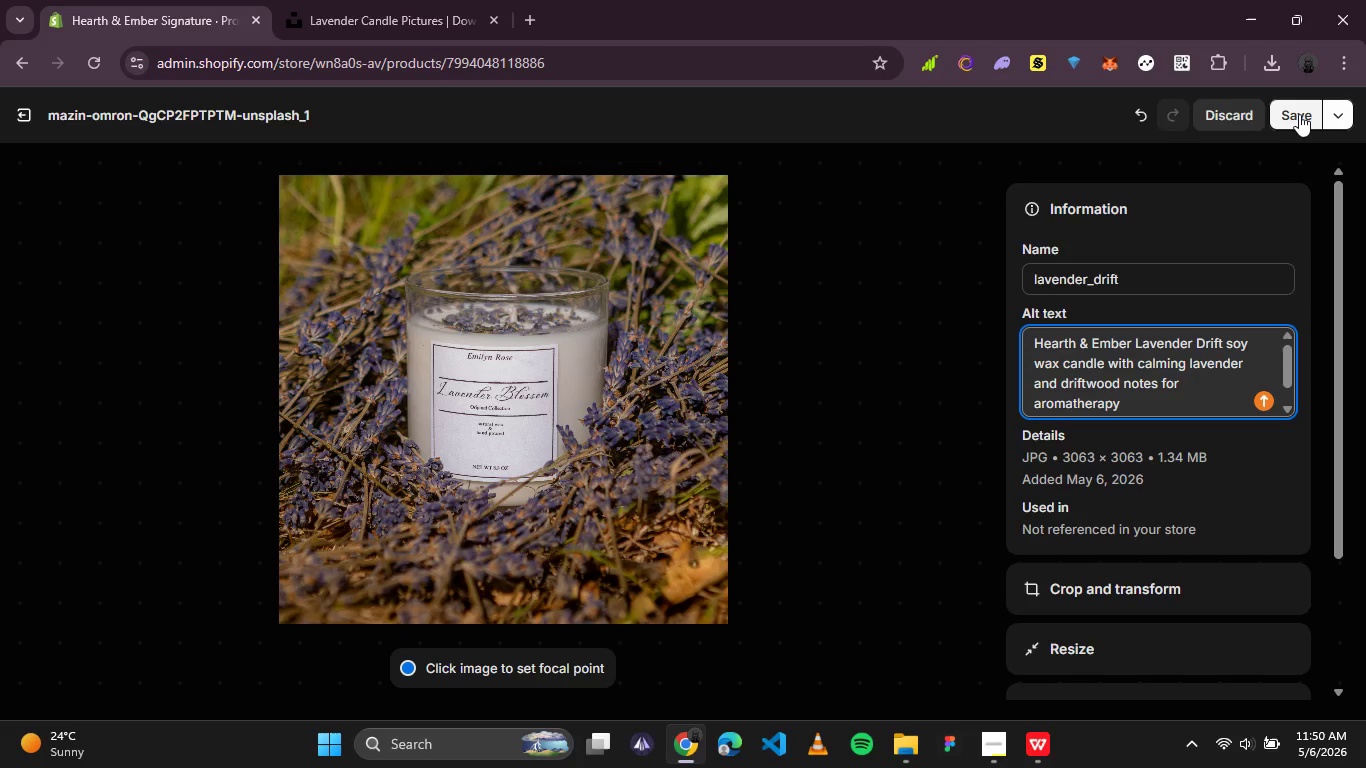 
wait(9.62)
 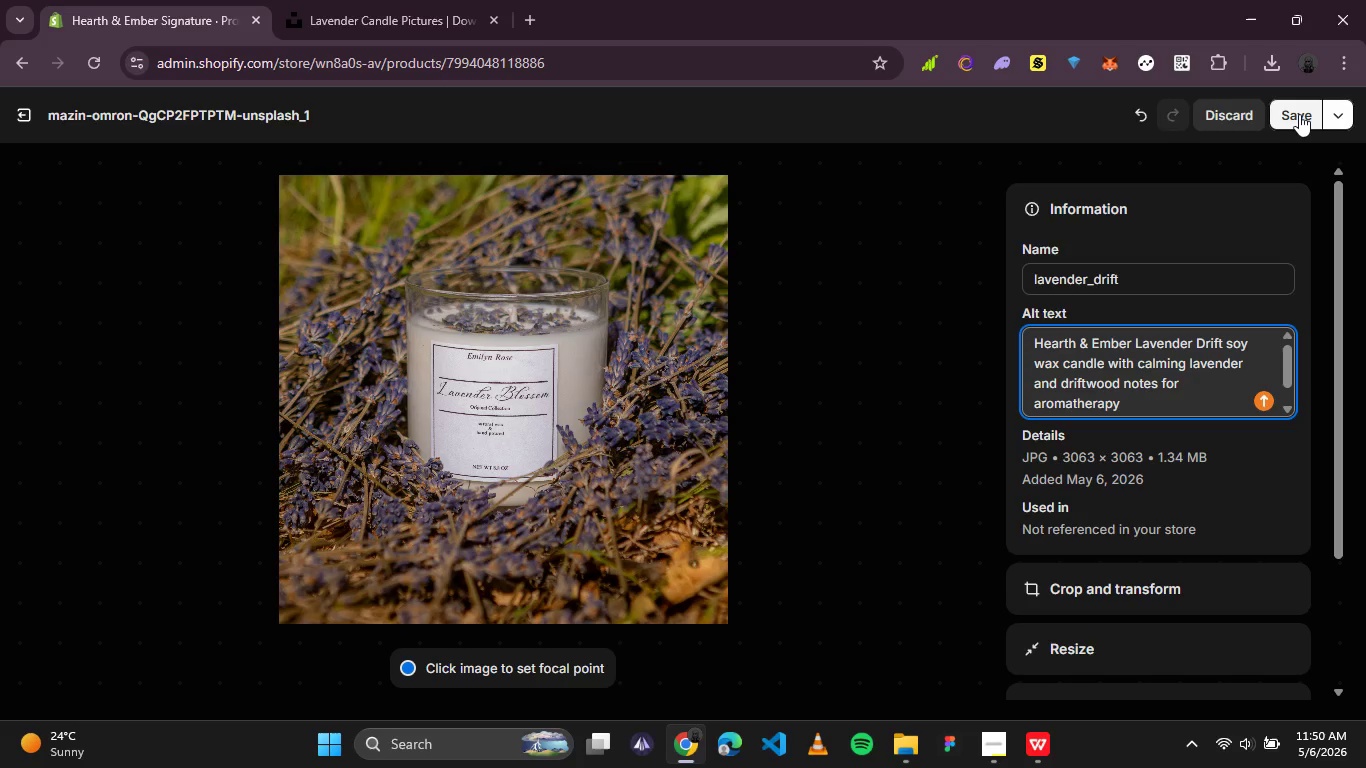 
left_click([1299, 114])
 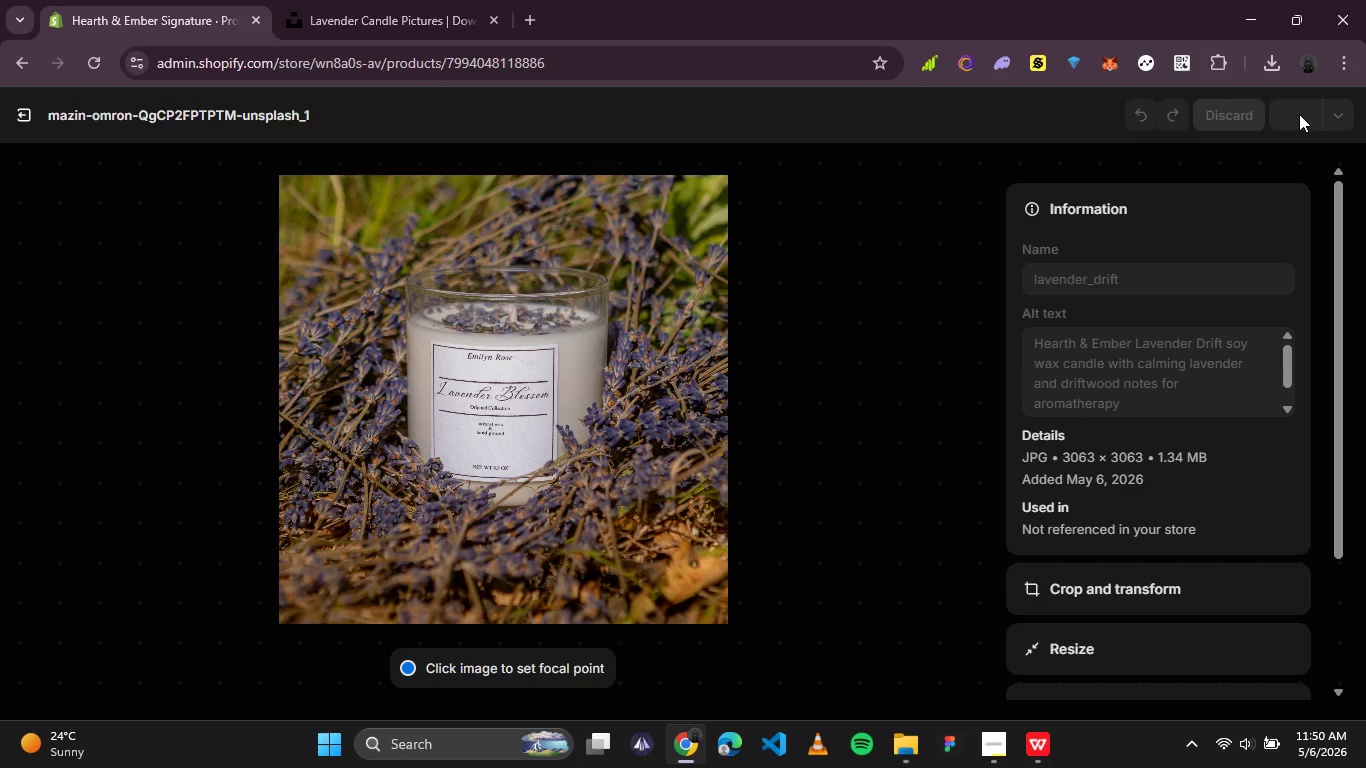 
mouse_move([1333, 108])
 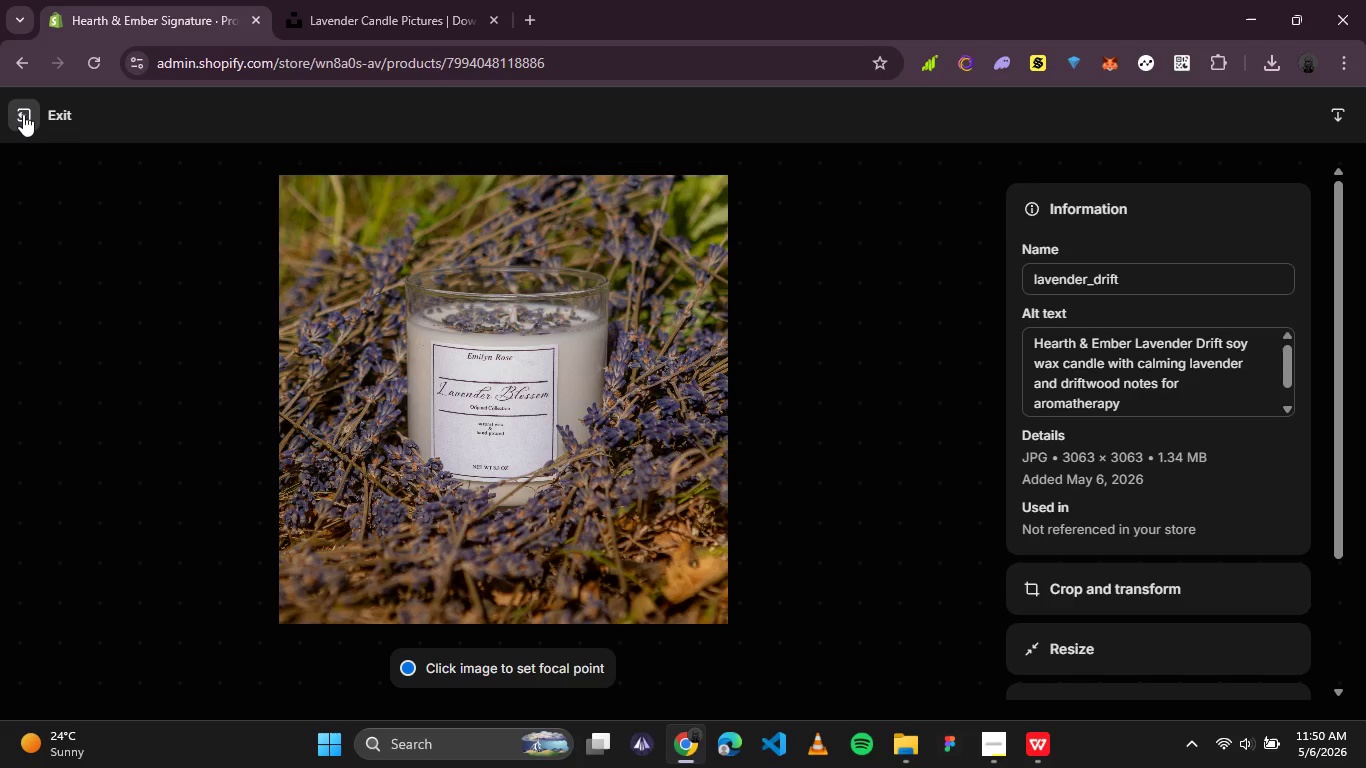 
left_click([23, 114])
 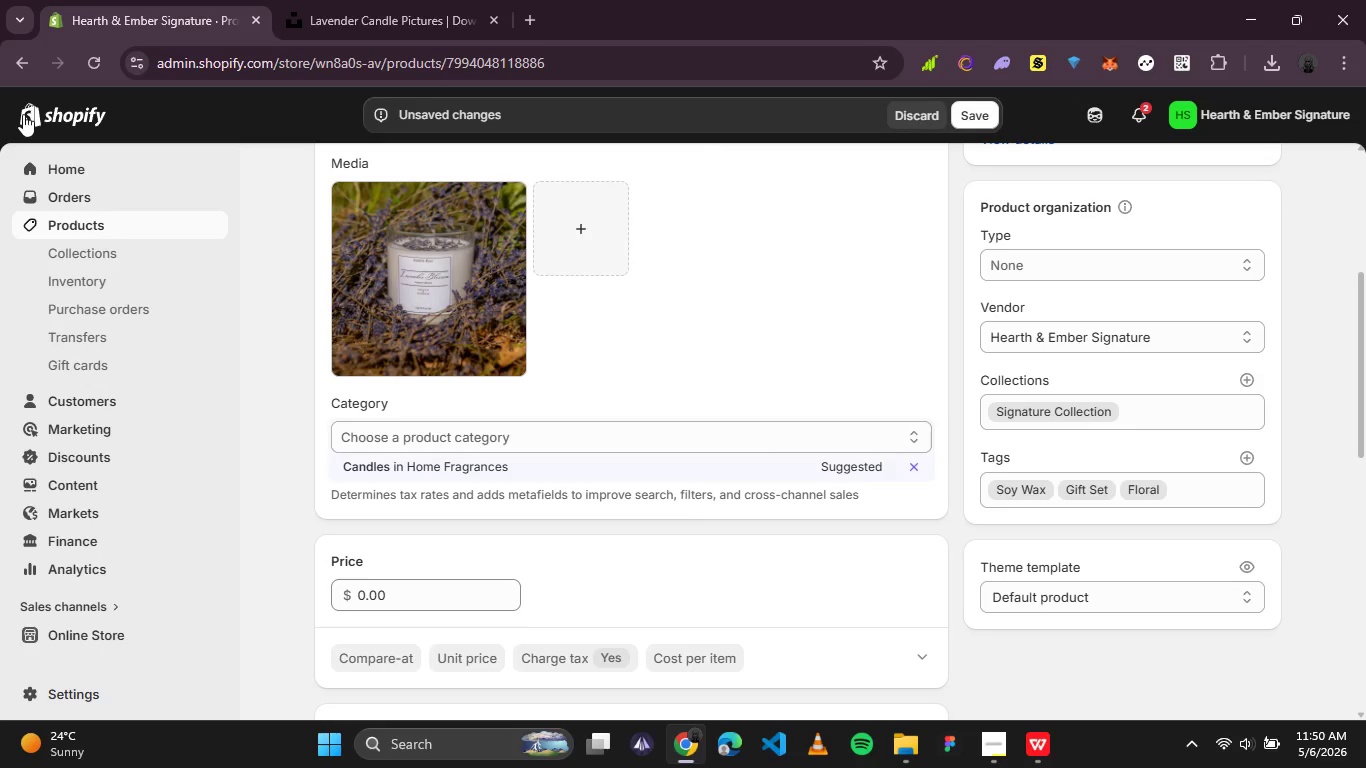 
scroll: coordinate [720, 266], scroll_direction: up, amount: 4.0
 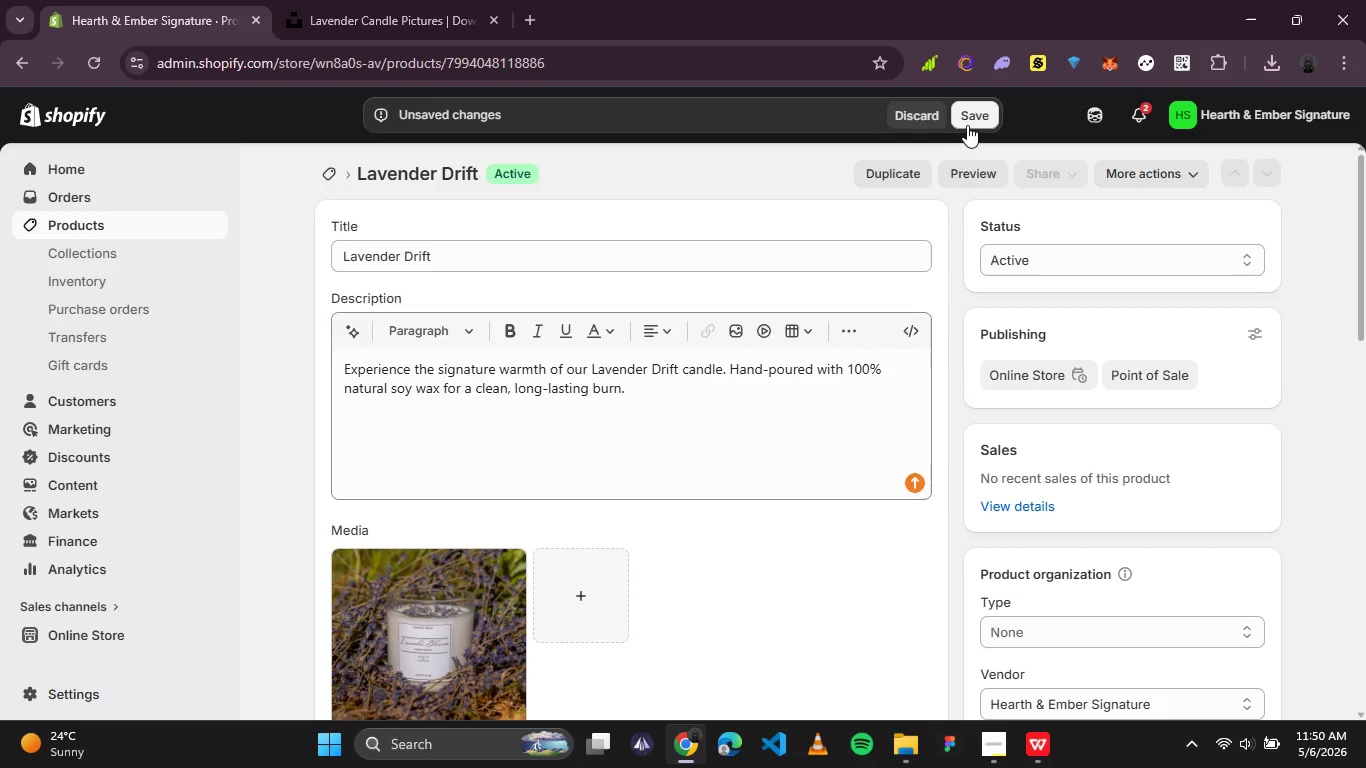 
left_click([970, 124])
 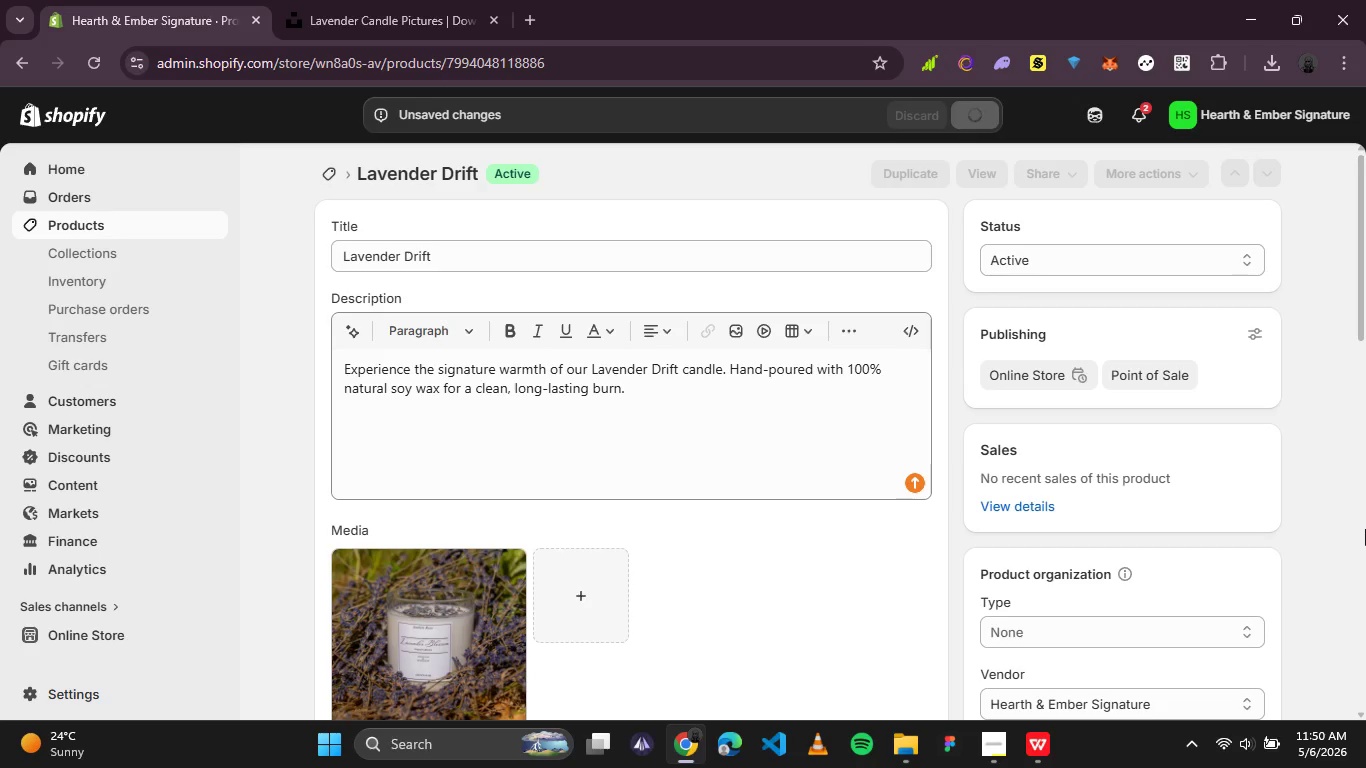 
wait(6.09)
 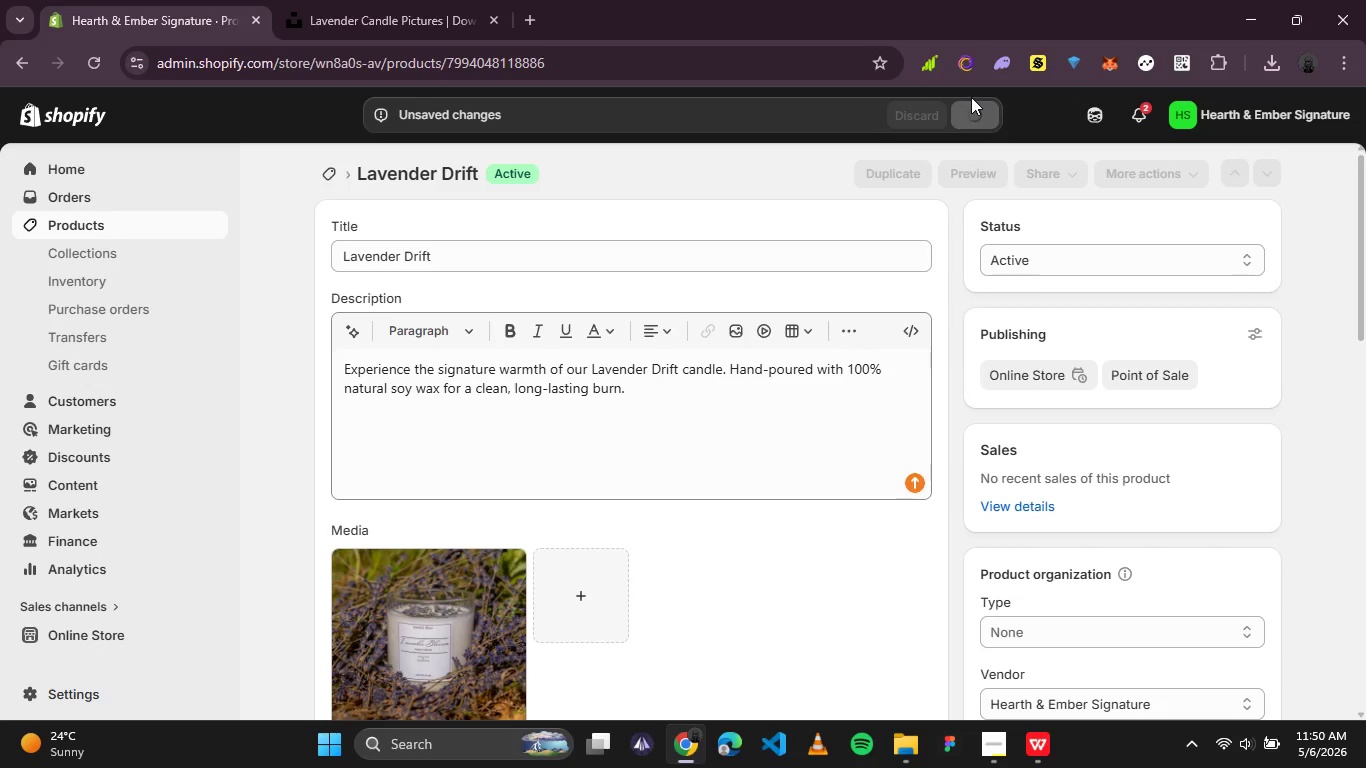 
left_click([1004, 755])